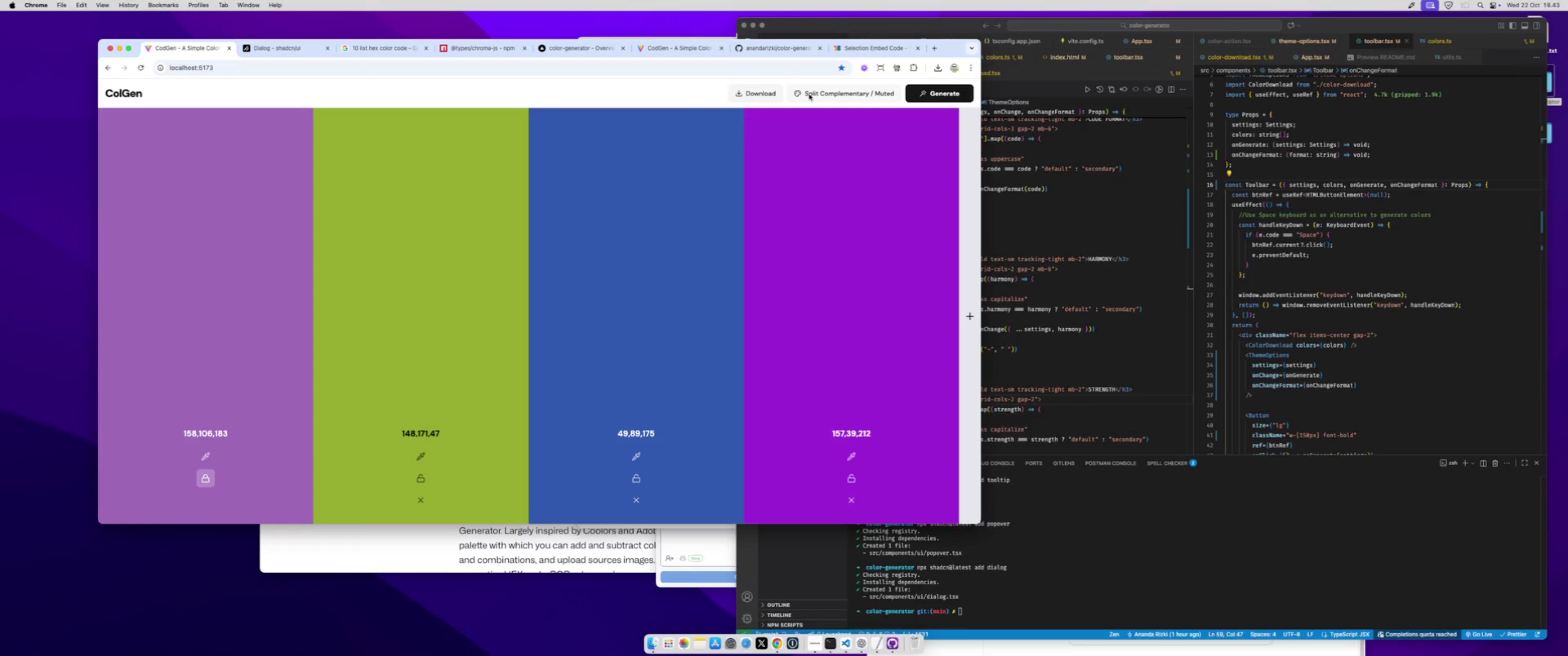 
left_click([809, 94])
 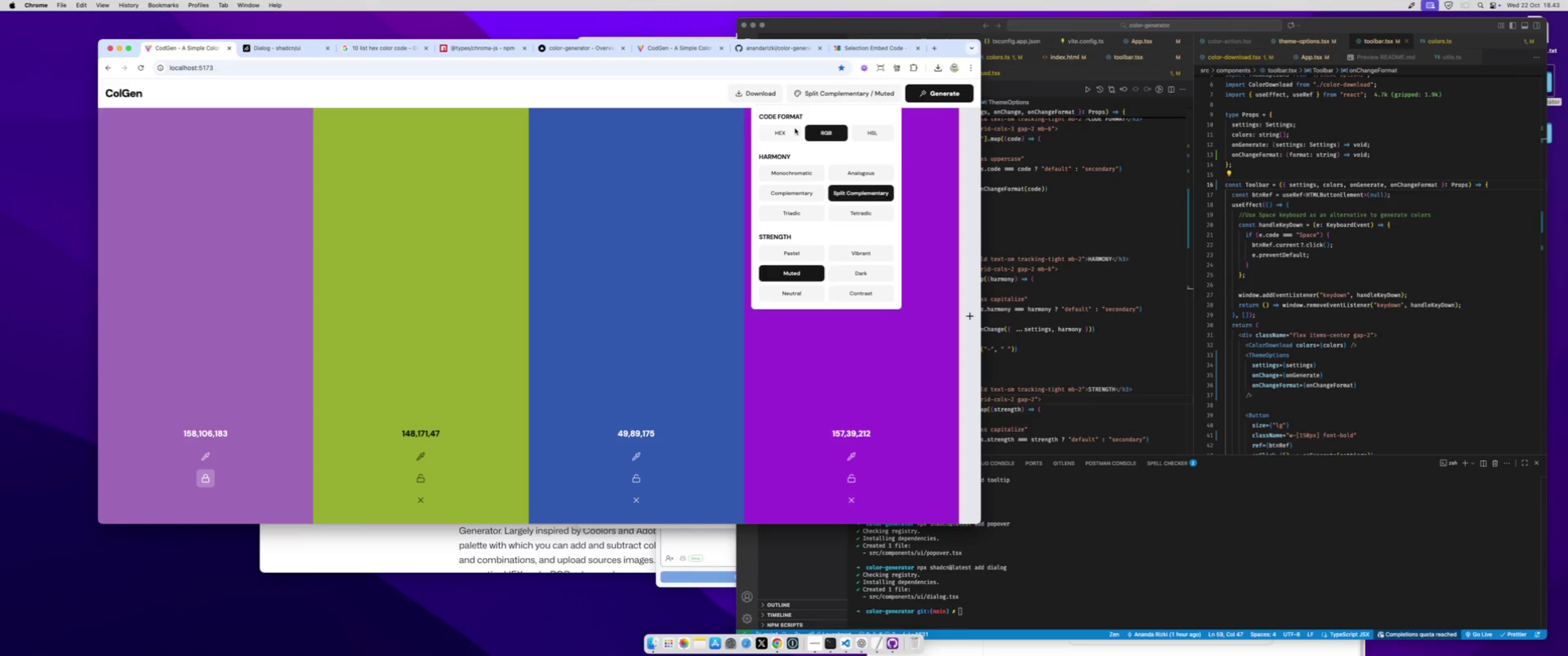 
left_click([794, 128])
 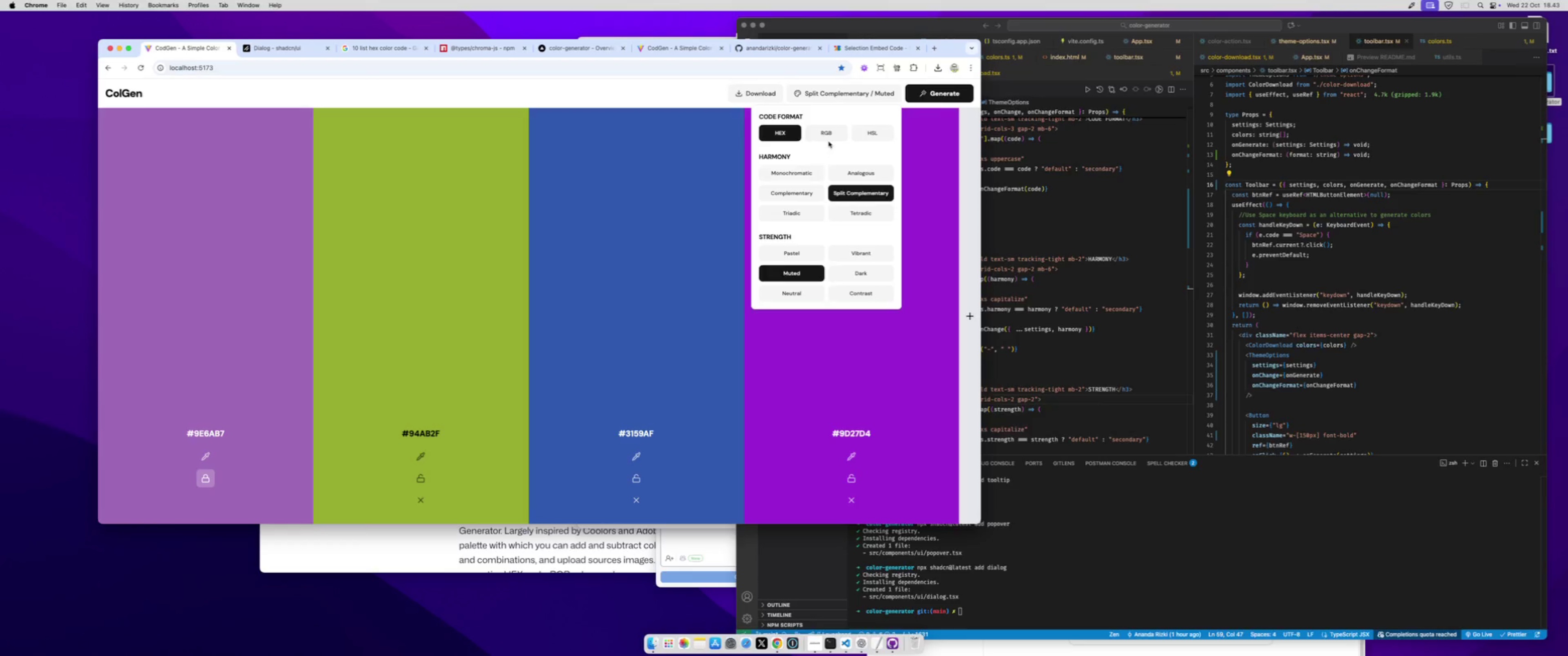 
left_click([827, 134])
 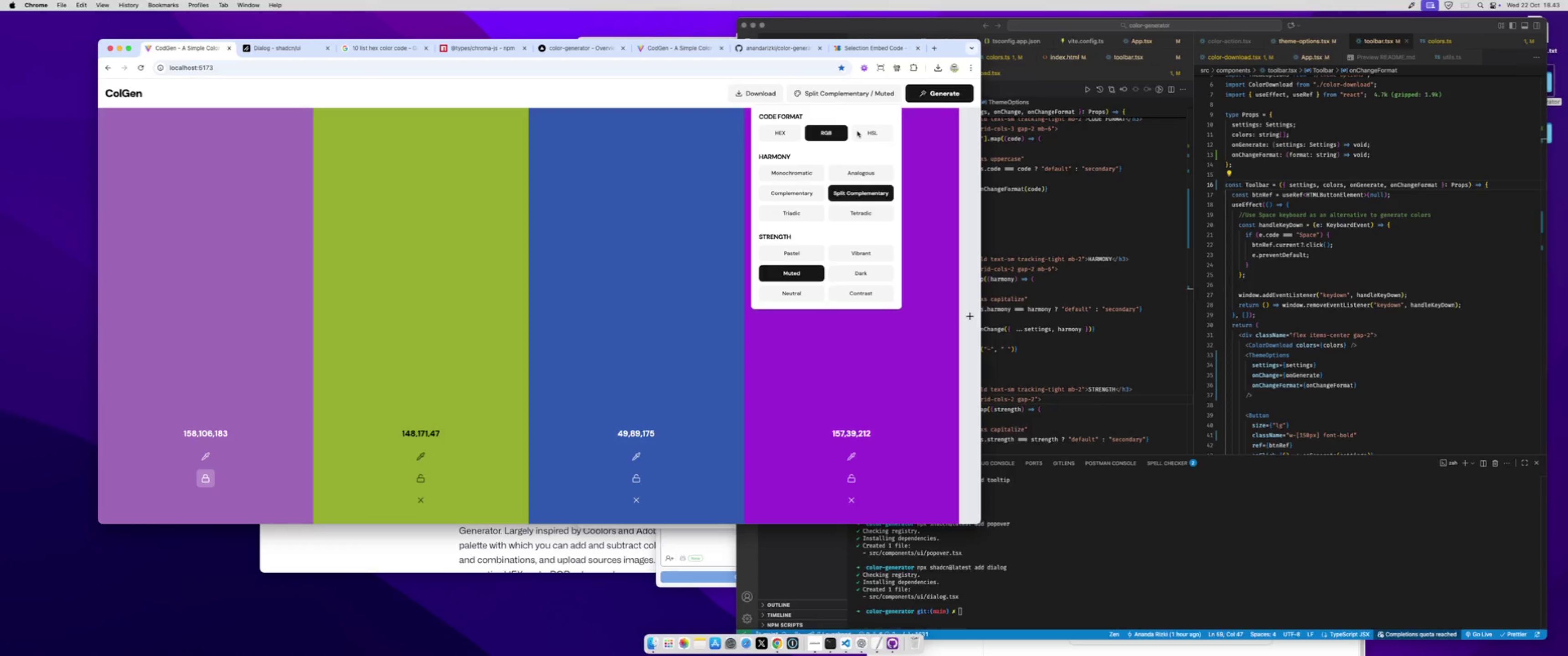 
left_click([857, 131])
 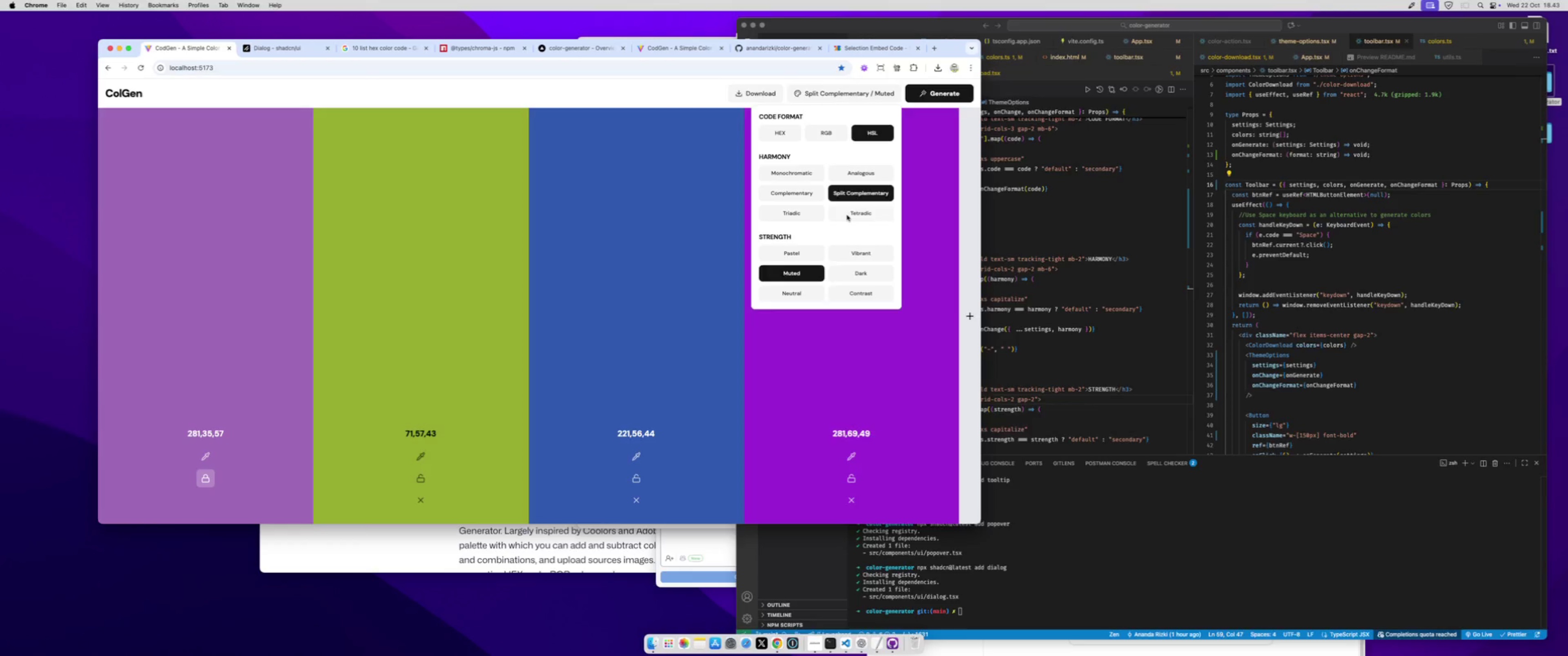 
left_click([847, 215])
 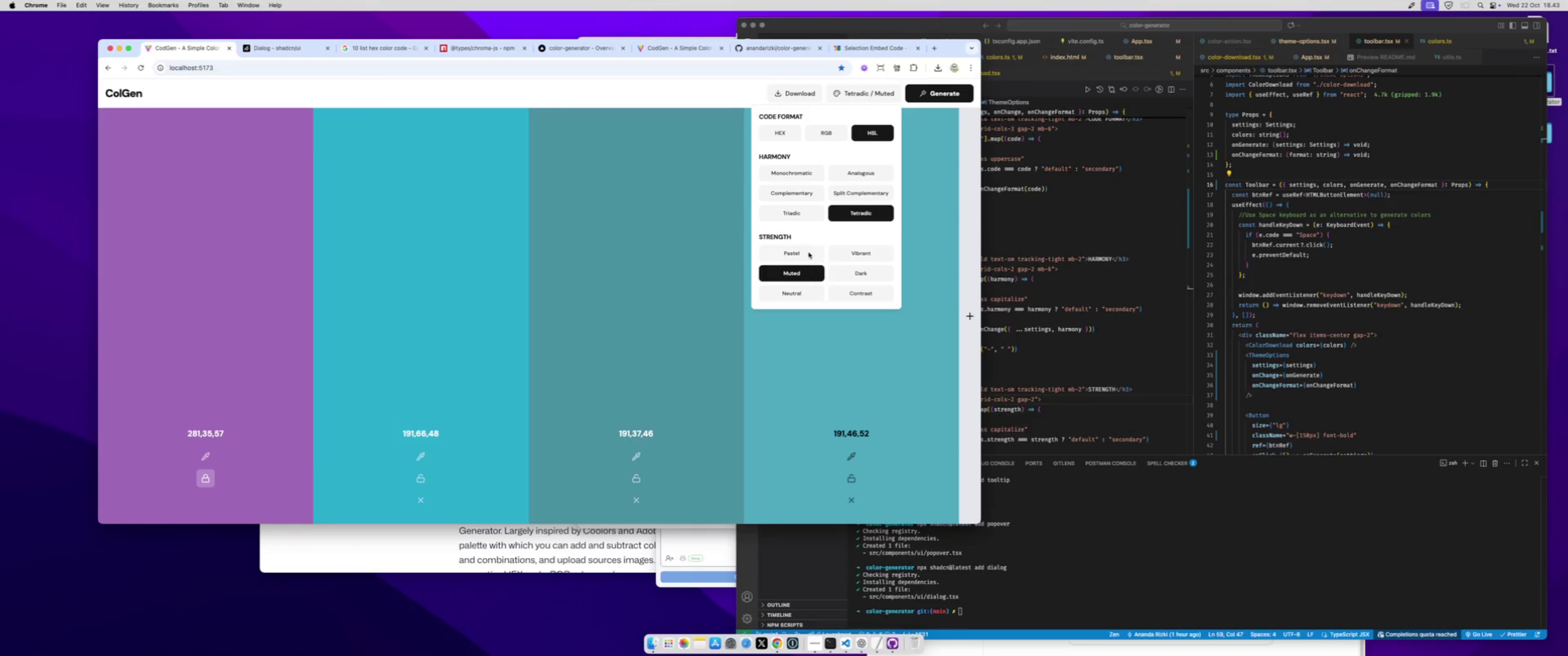 
left_click([809, 252])
 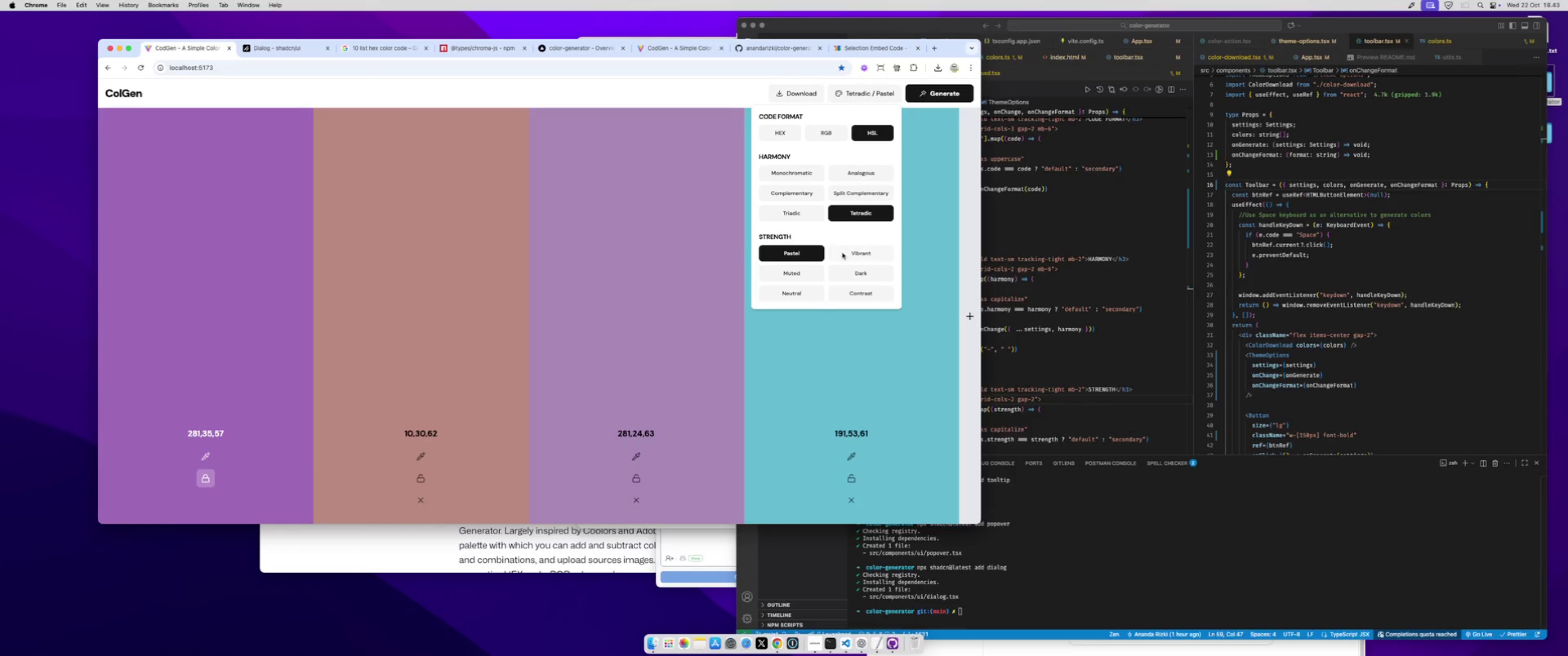 
left_click([842, 253])
 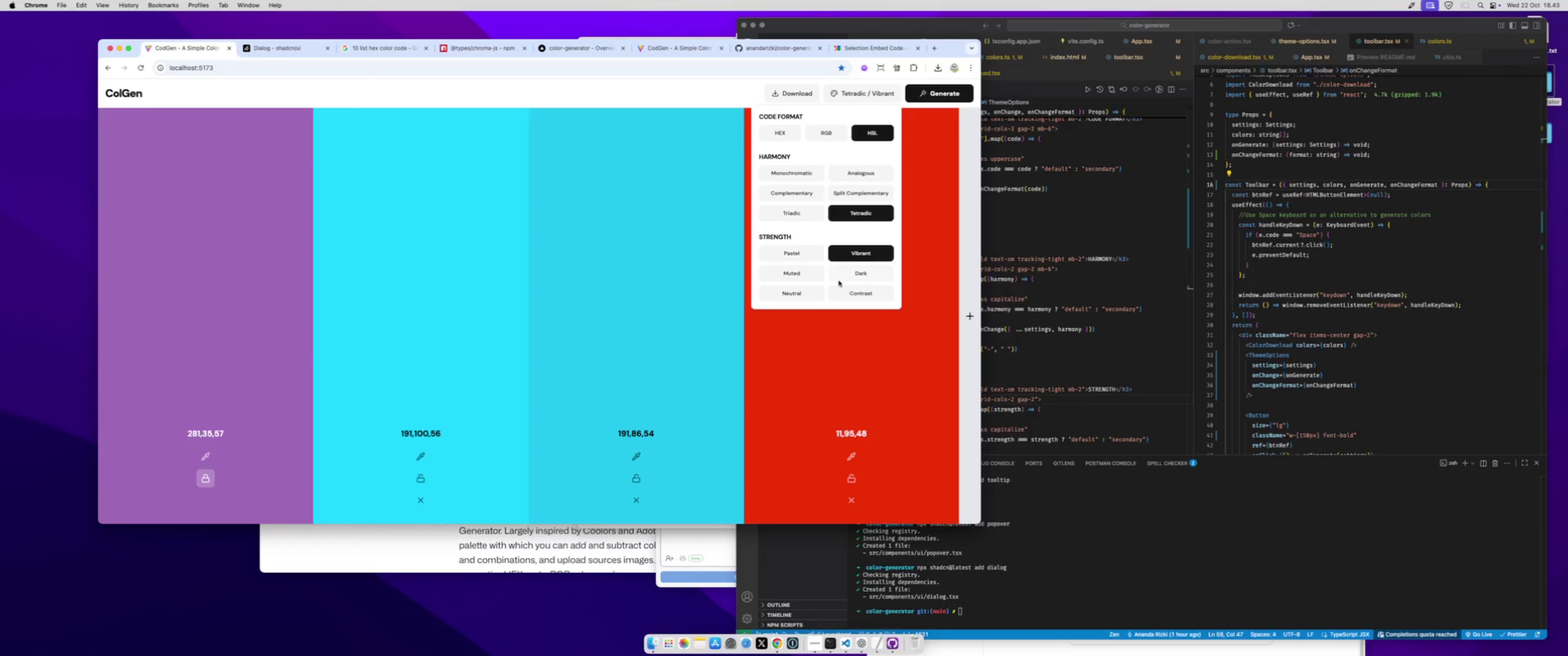 
left_click([839, 281])
 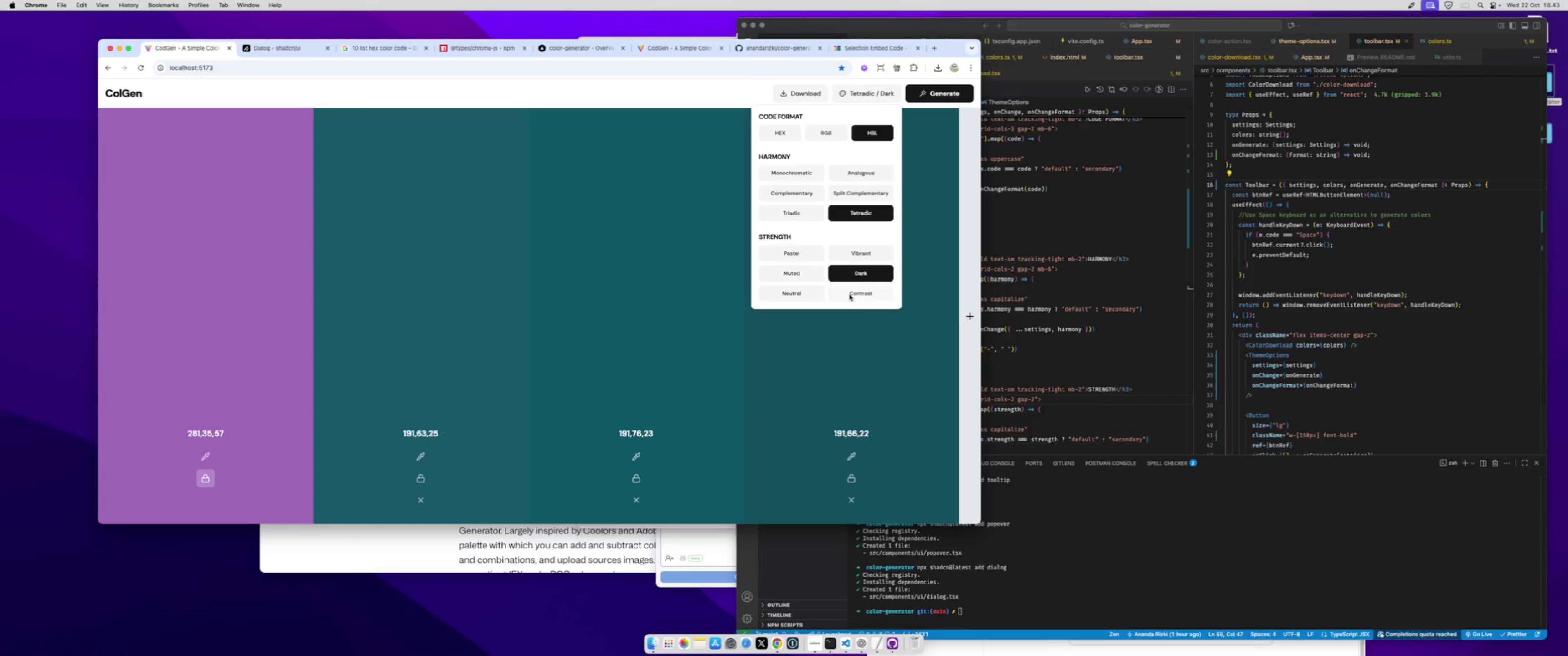 
left_click([850, 295])
 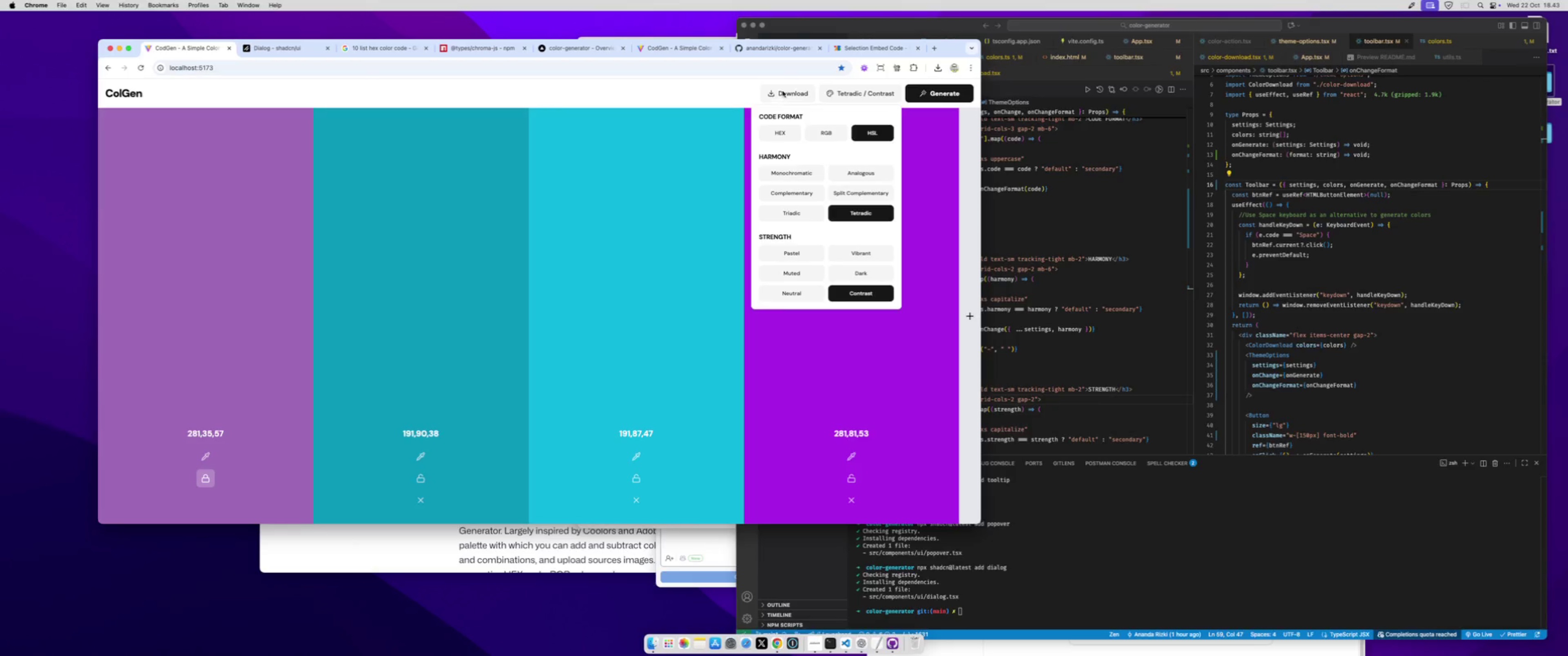 
left_click([783, 91])
 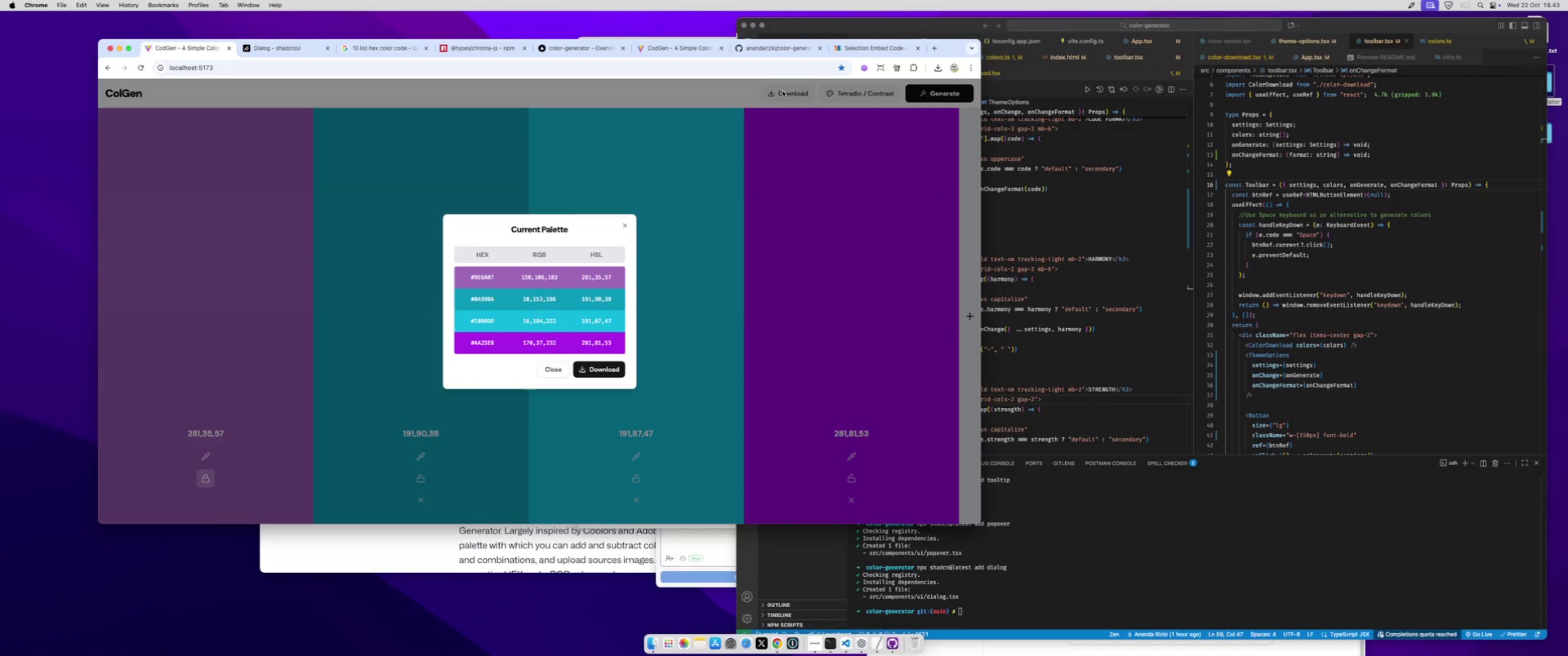 
wait(12.54)
 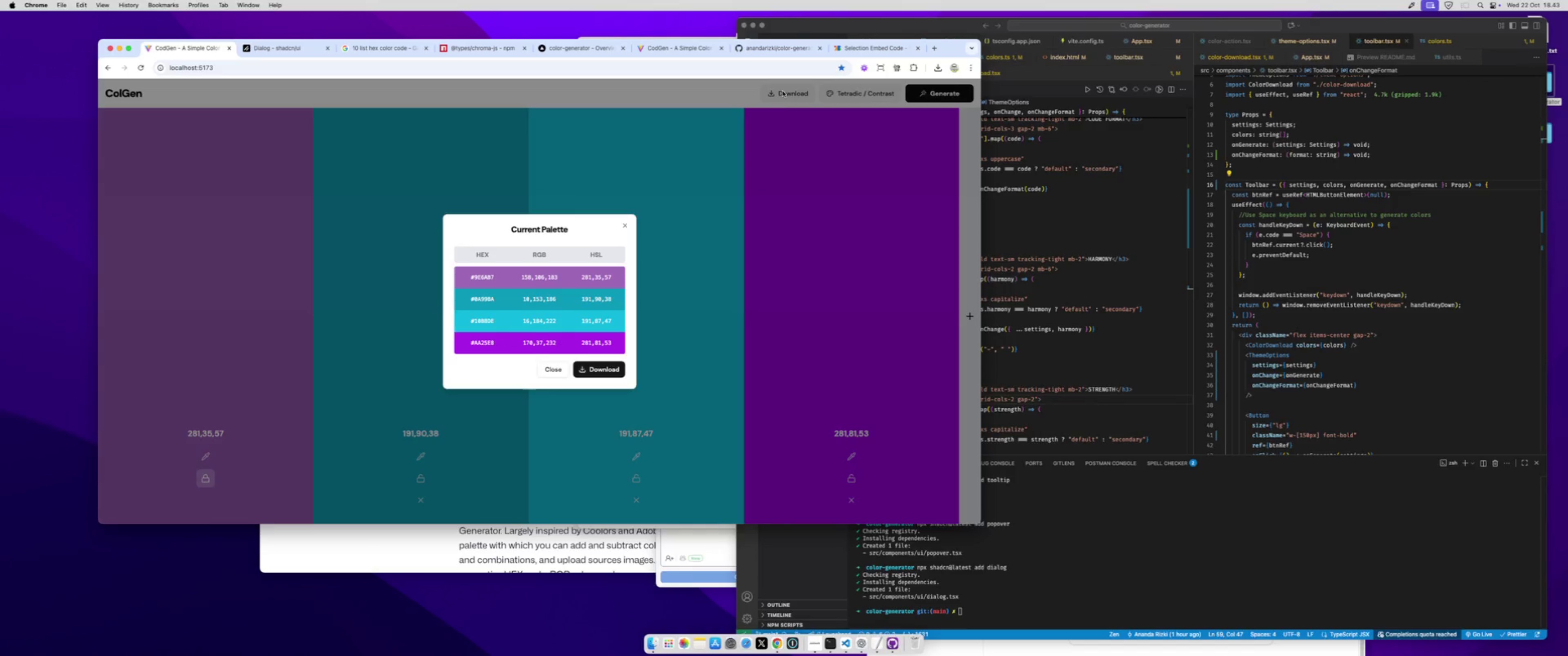 
left_click([624, 221])
 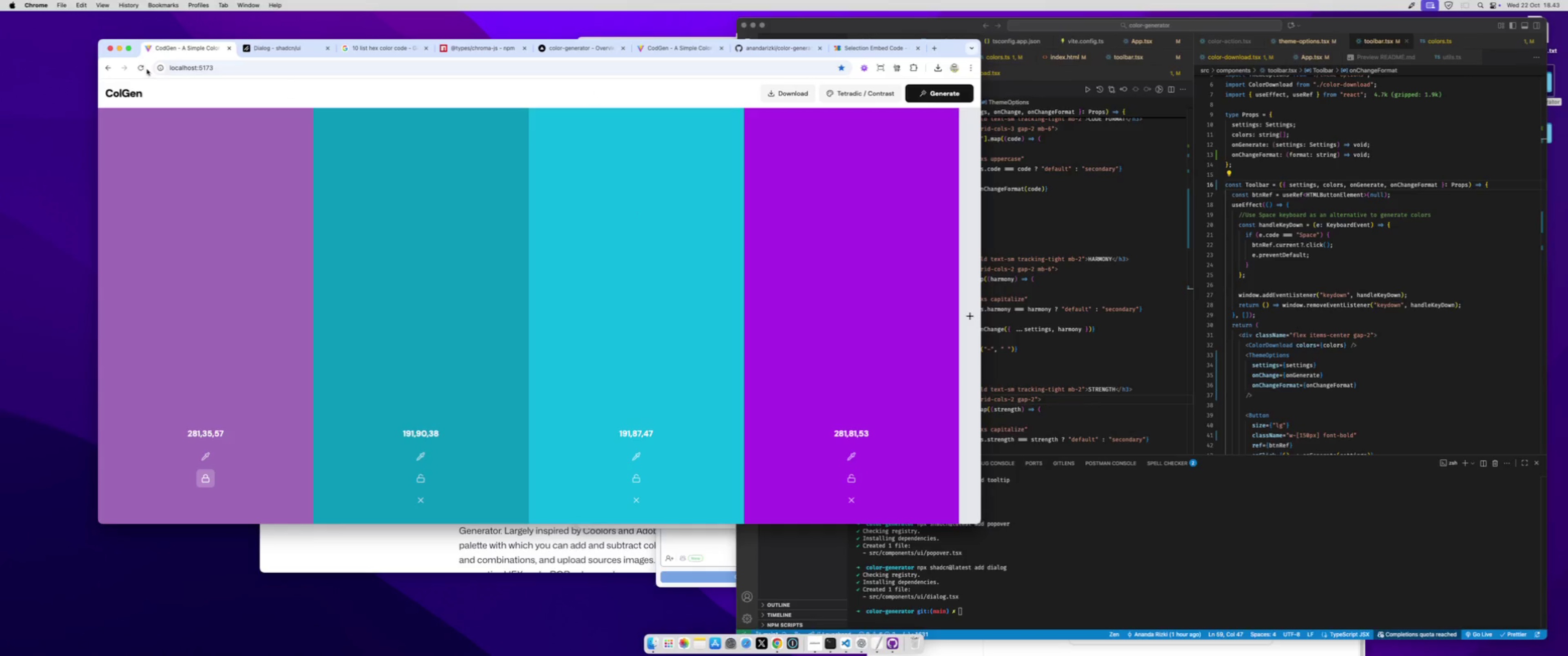 
left_click([139, 68])
 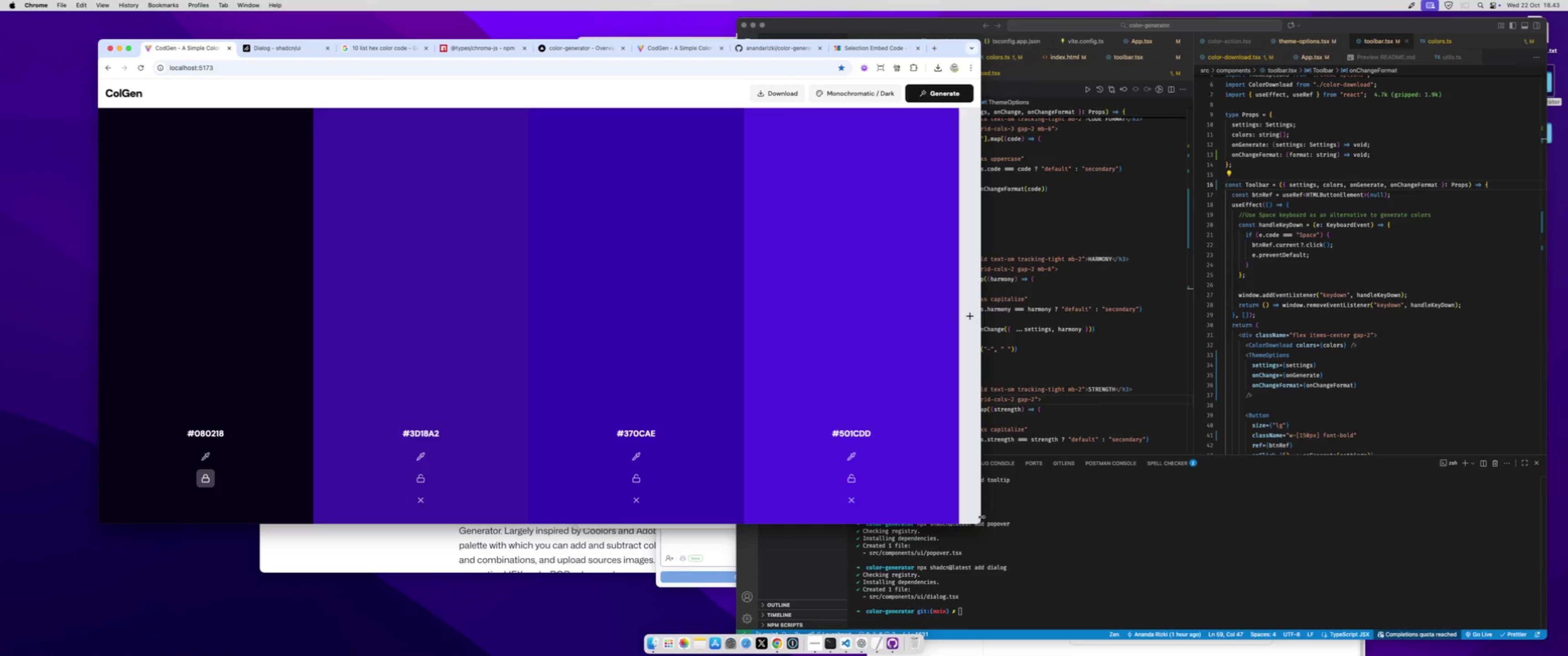 
left_click_drag(start_coordinate=[979, 519], to_coordinate=[848, 564])
 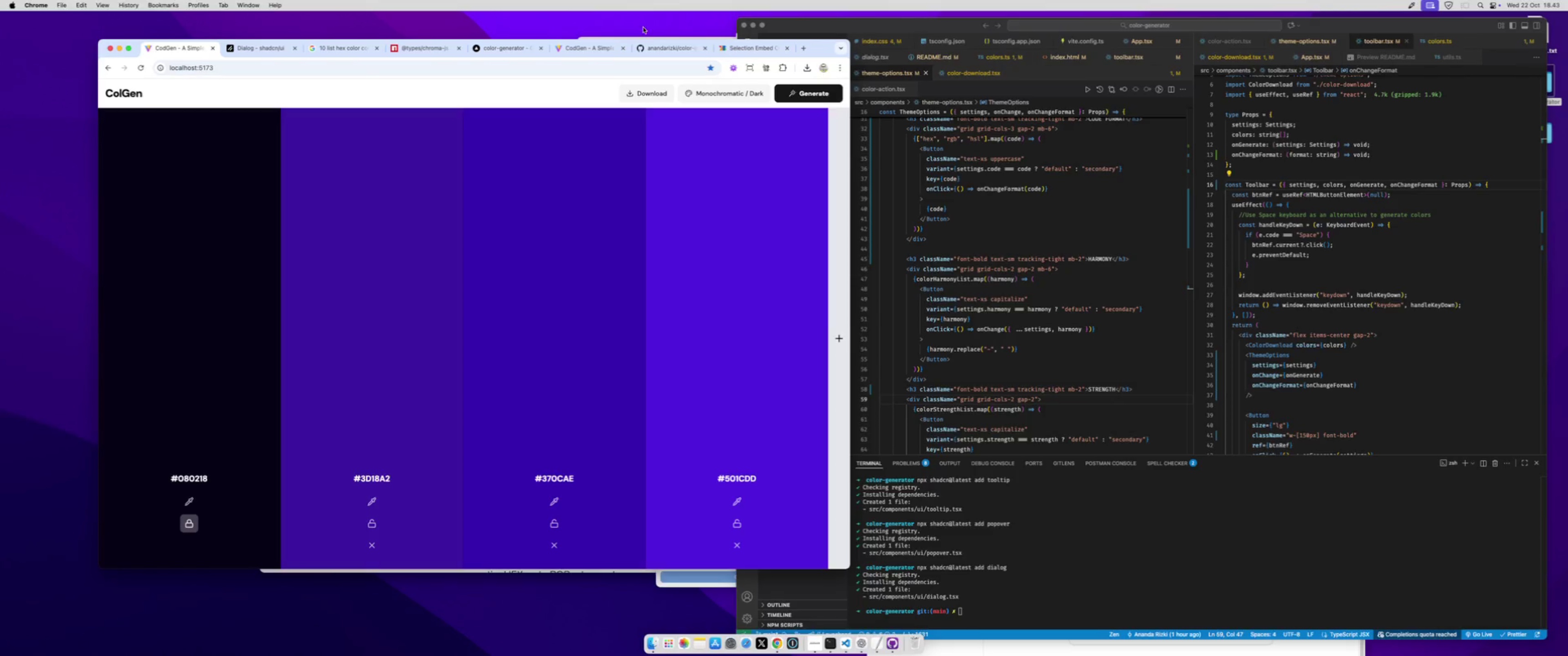 
left_click([675, 44])
 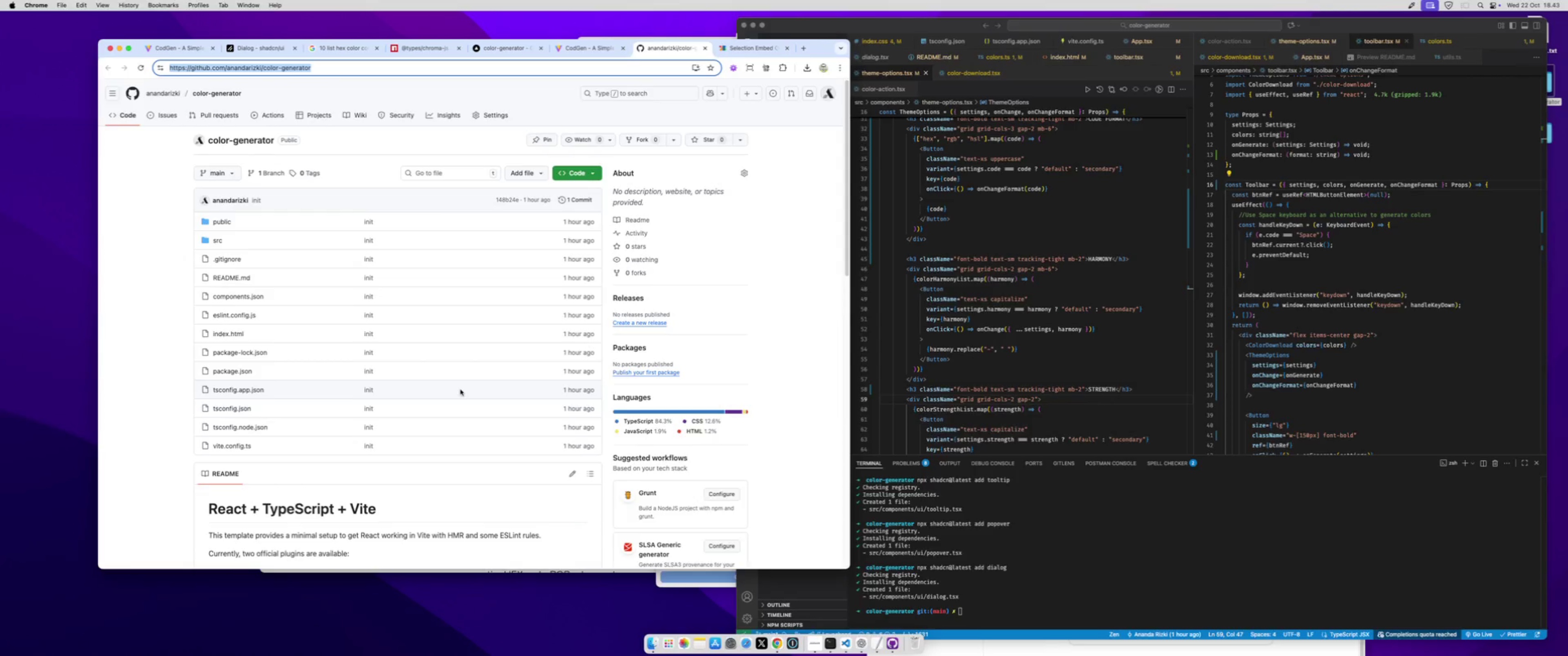 
scroll: coordinate [459, 399], scroll_direction: down, amount: 20.0
 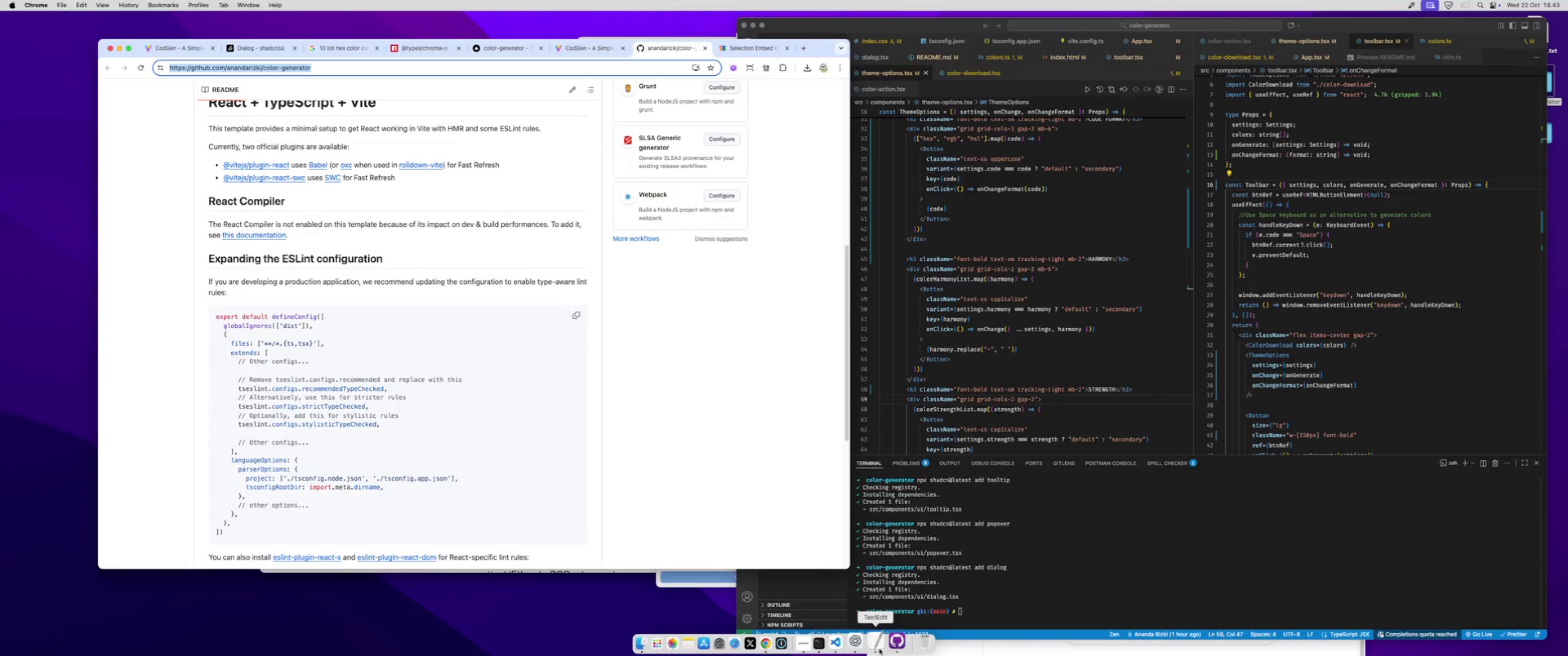 
left_click([893, 646])
 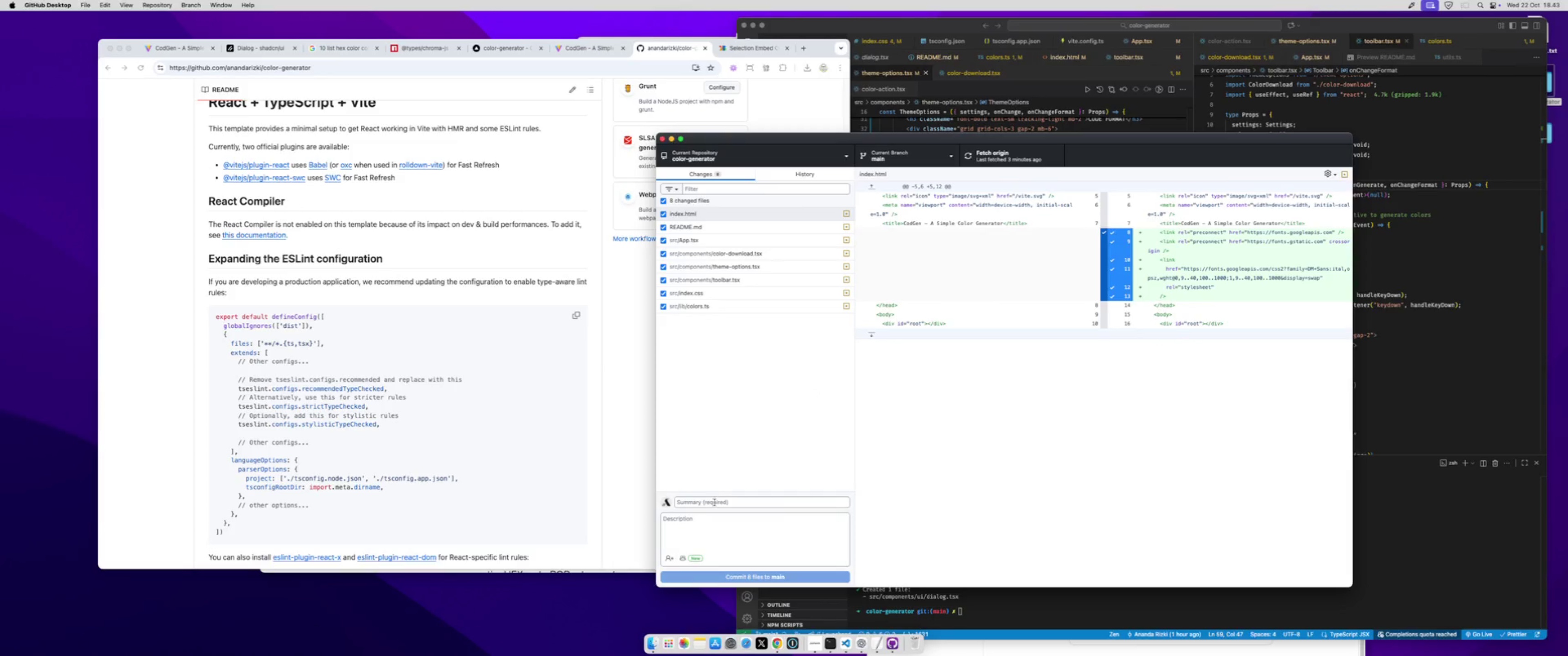 
left_click([714, 503])
 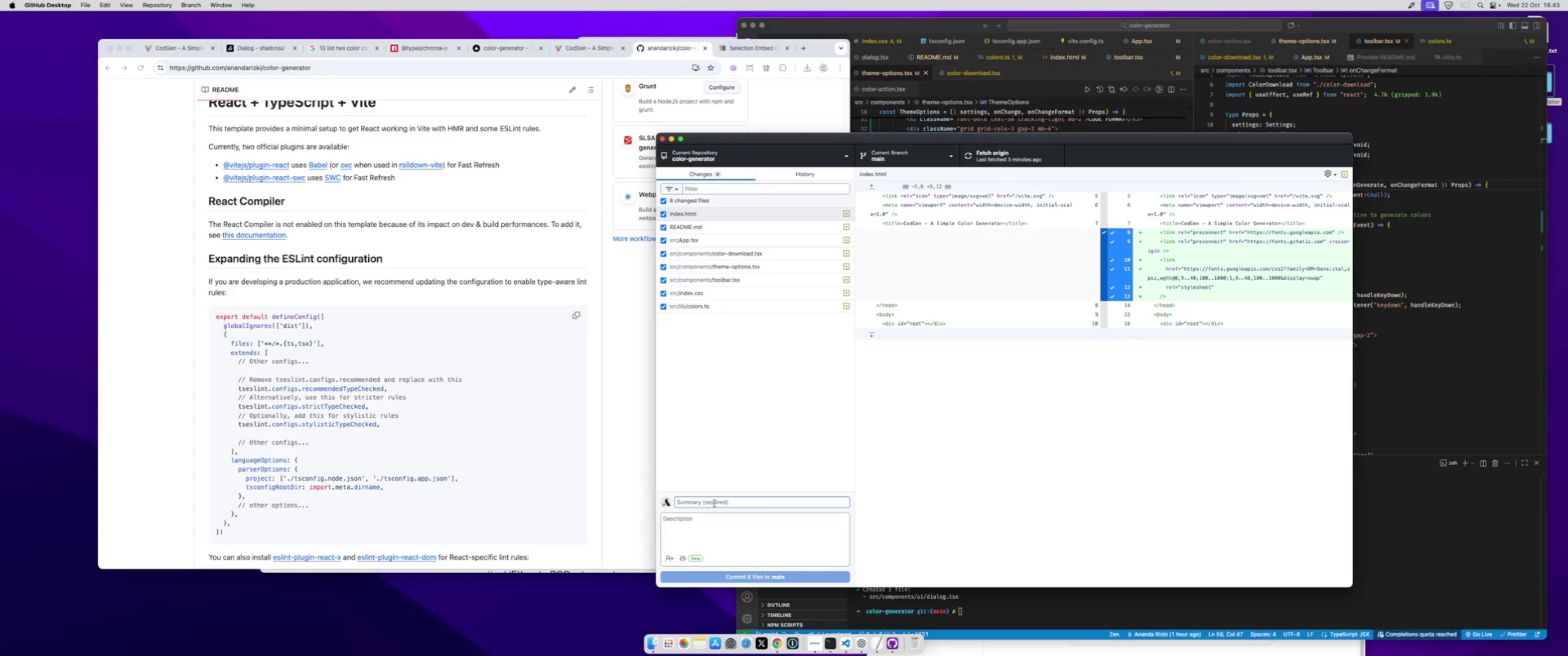 
type(Update readme and styling)
 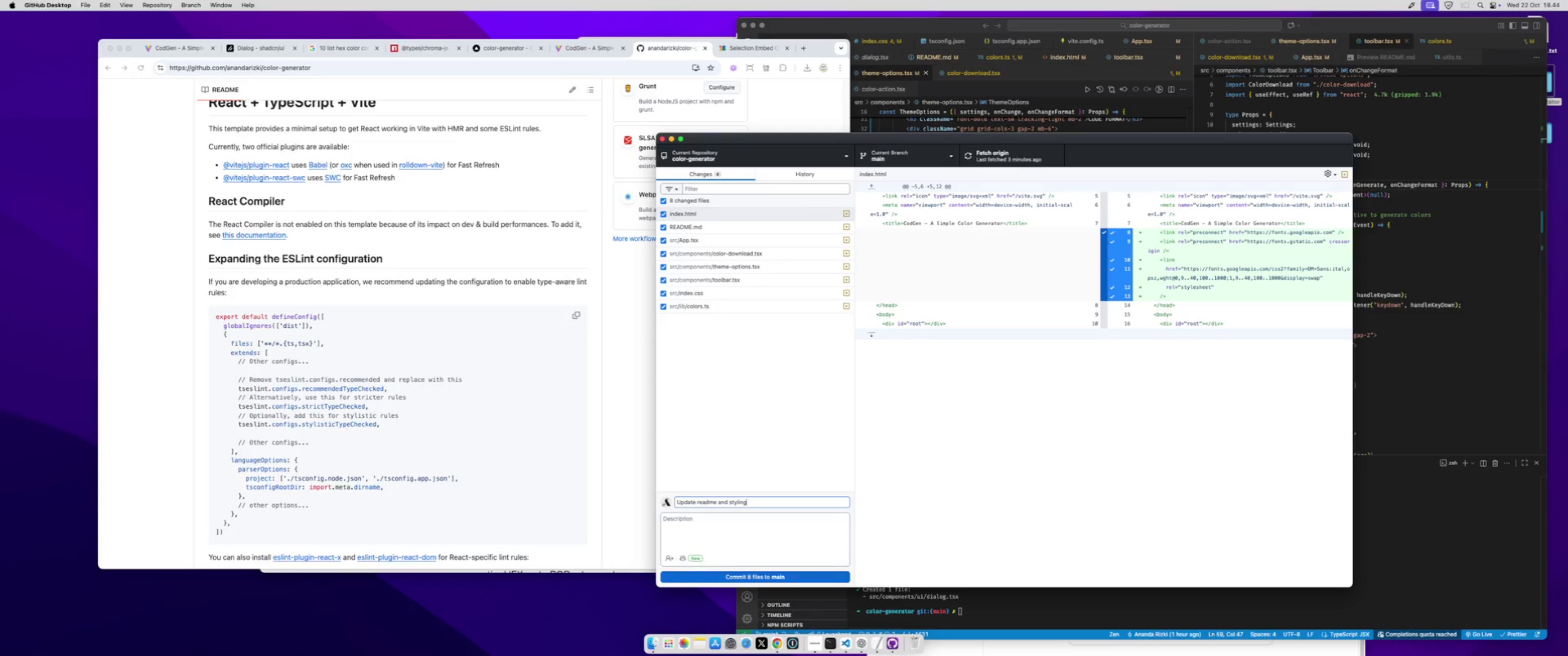 
key(Meta+CommandLeft)
 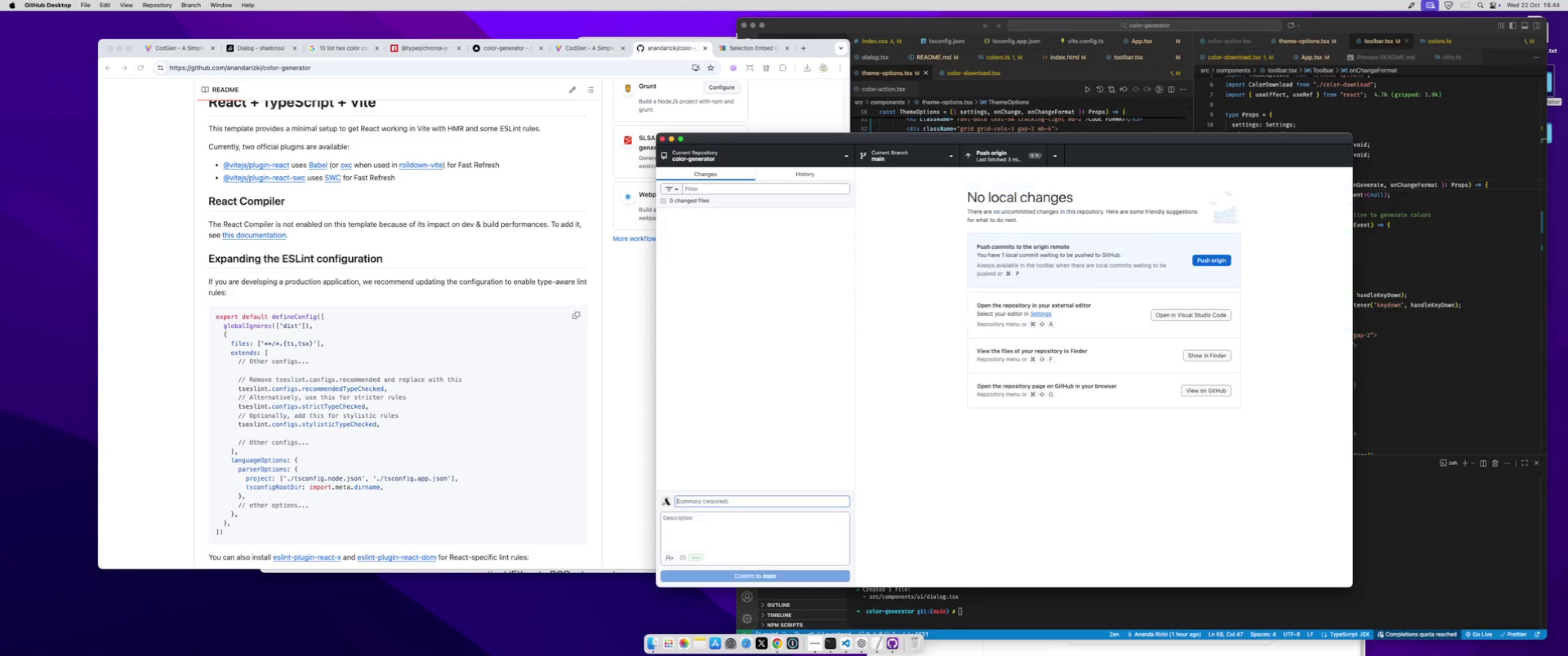 
key(Meta+Enter)
 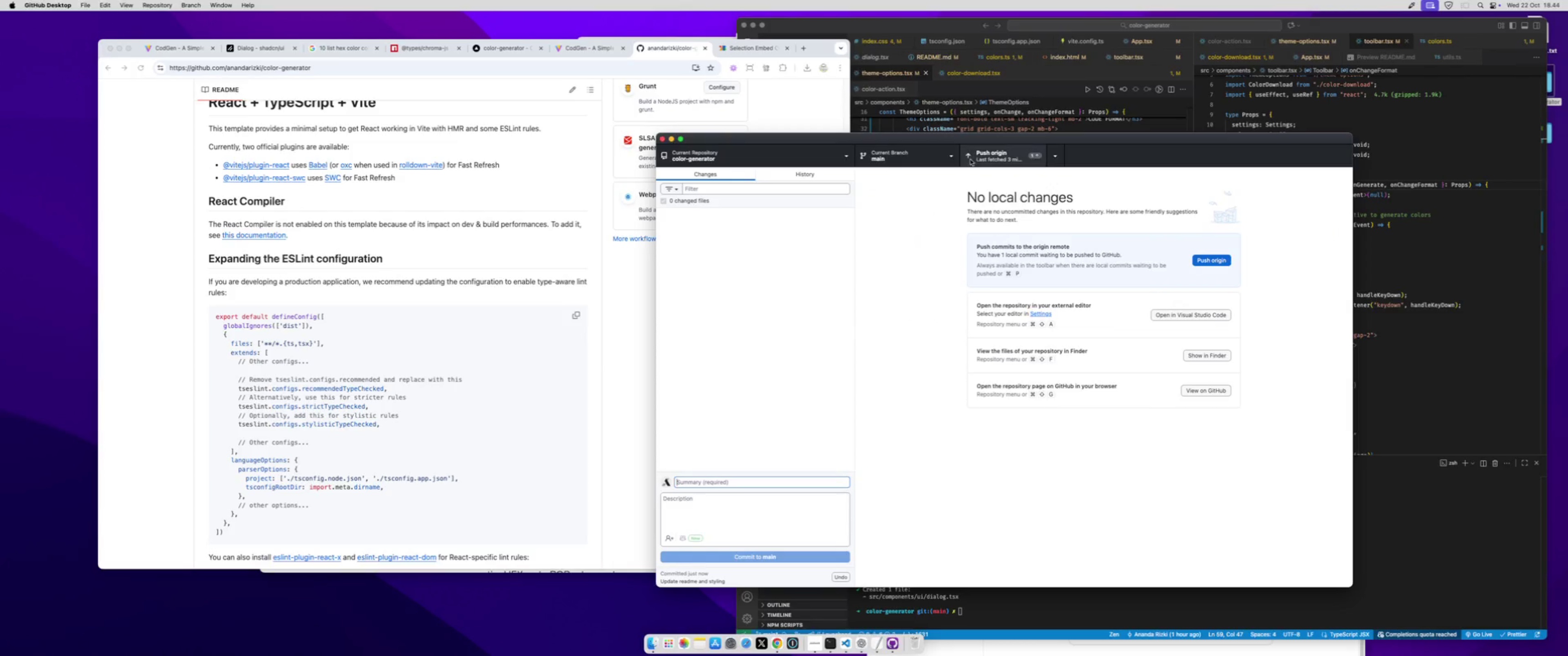 
left_click([974, 158])
 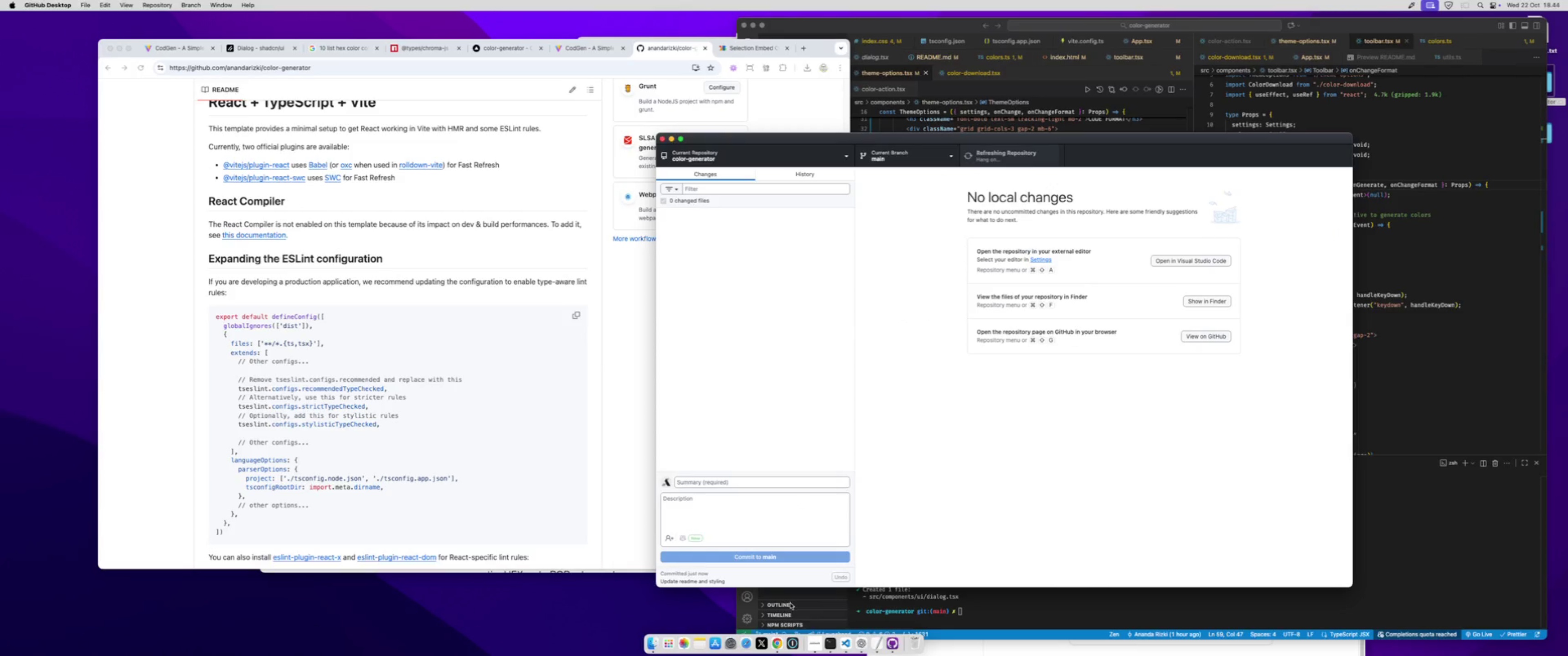 
left_click([829, 644])
 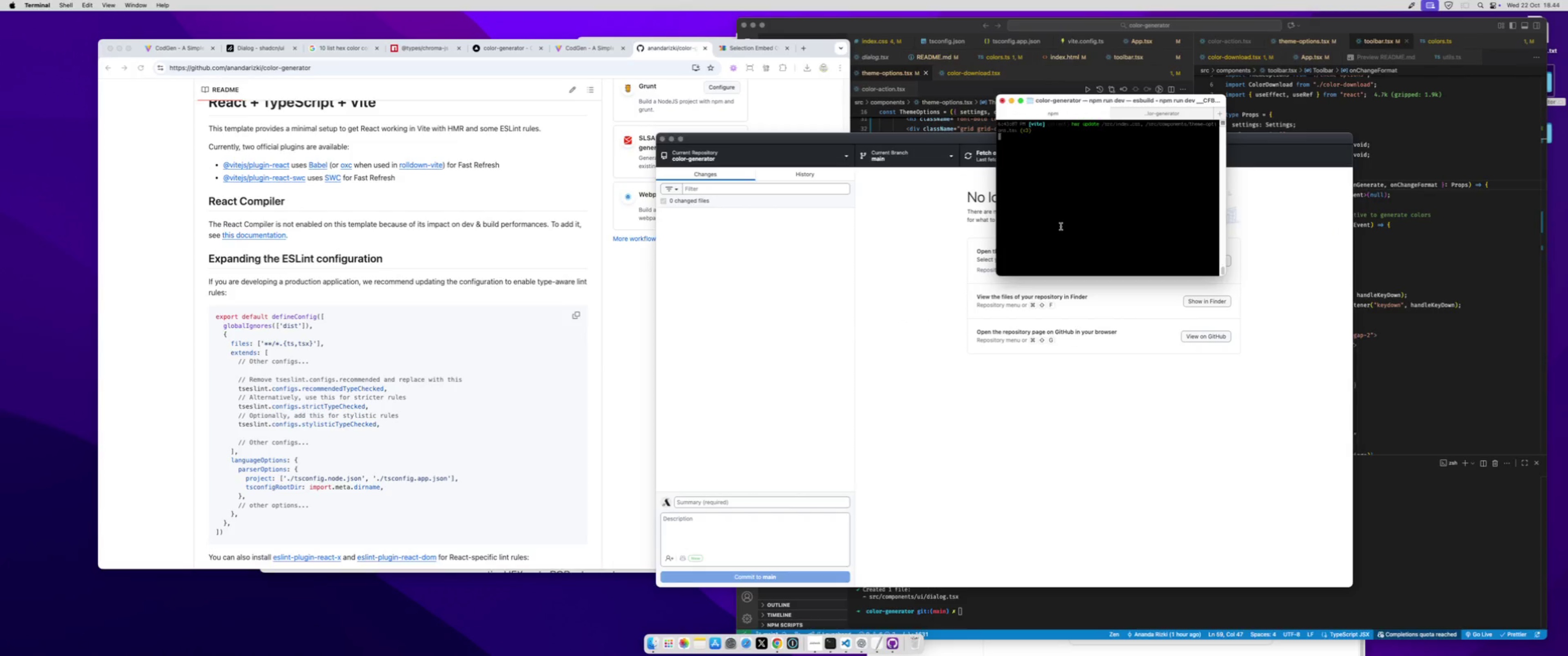 
left_click([1061, 226])
 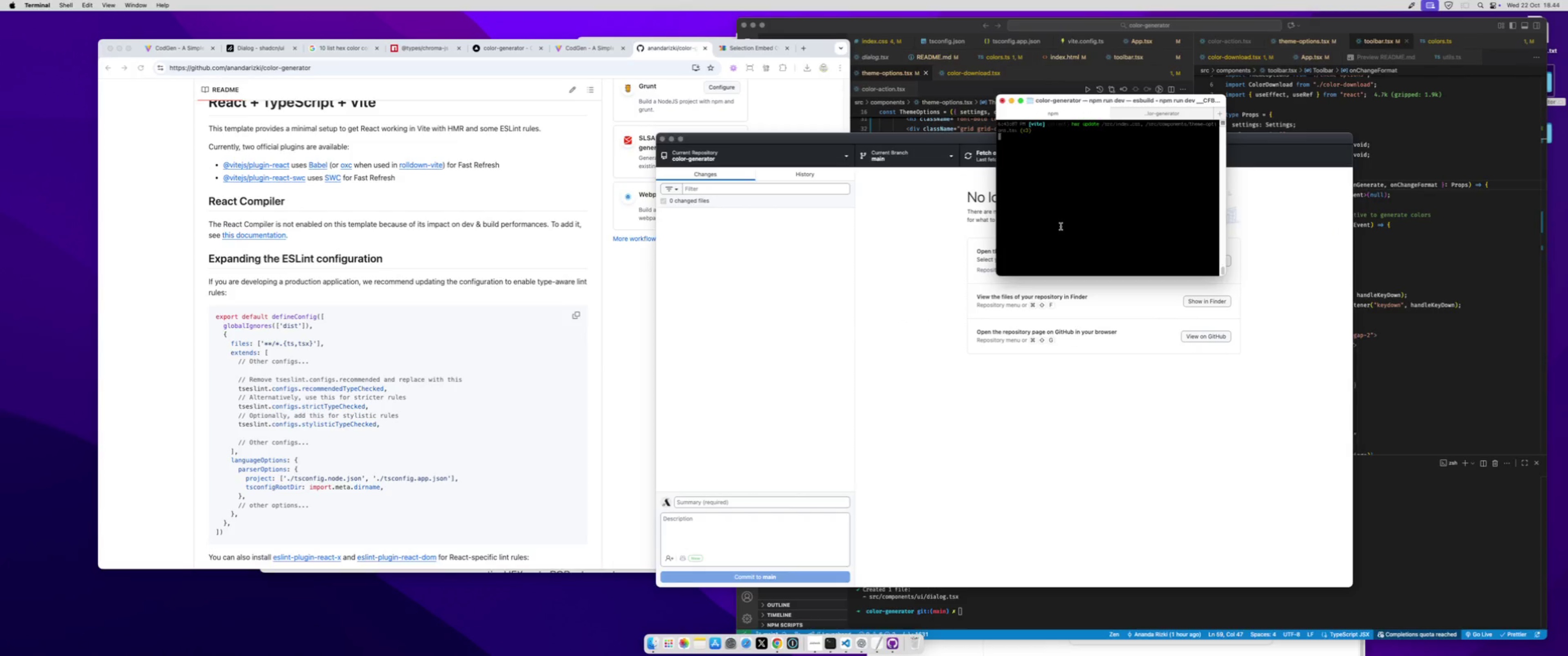 
key(Control+C)
 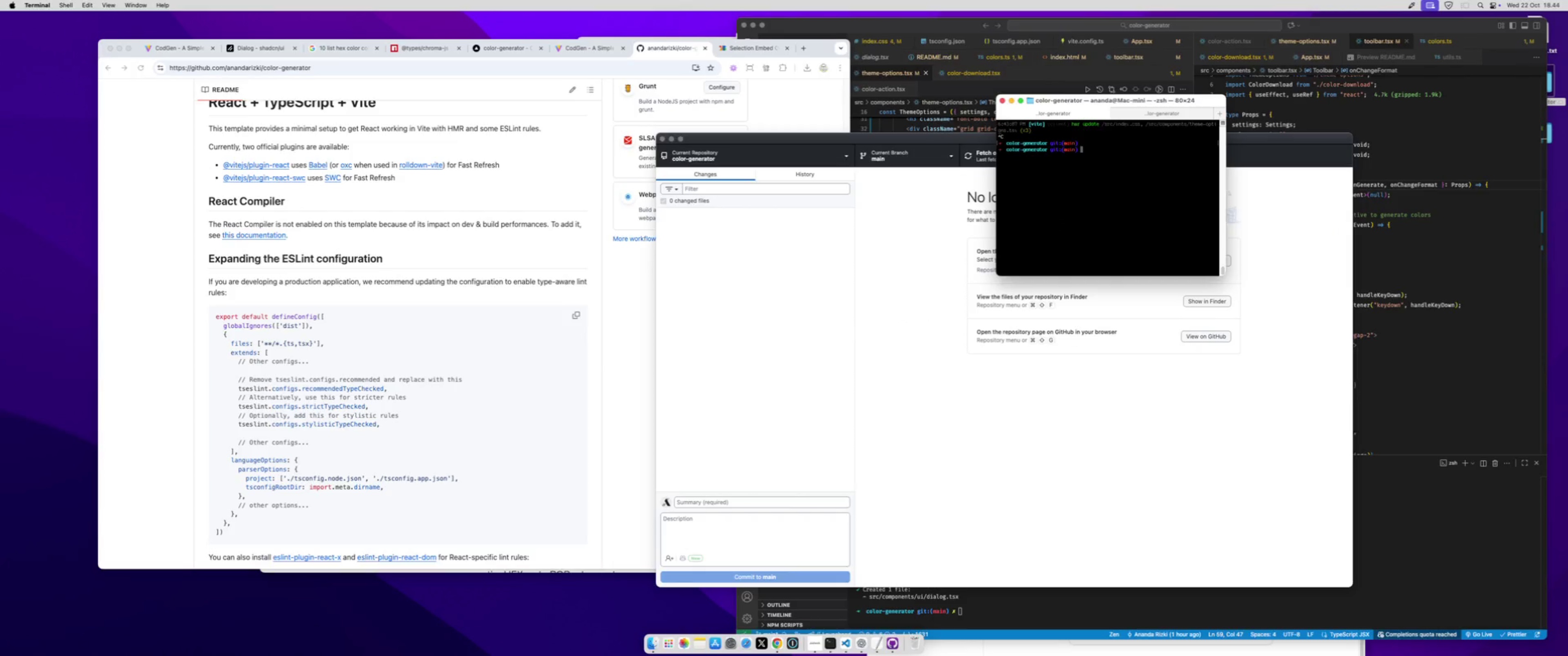 
key(Control+C)
 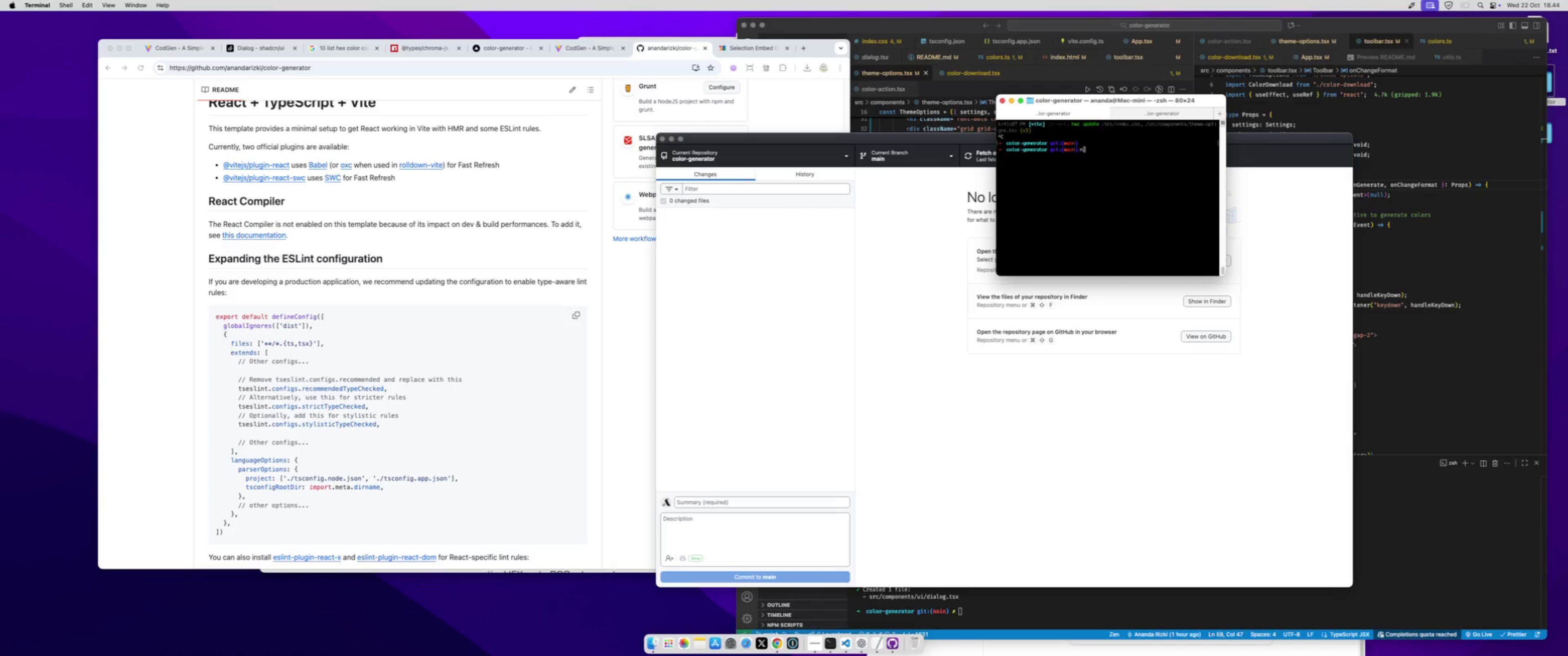 
type(npm run dev)
key(Backspace)
key(Backspace)
key(Backspace)
type(buod)
key(Backspace)
key(Backspace)
type(ild)
 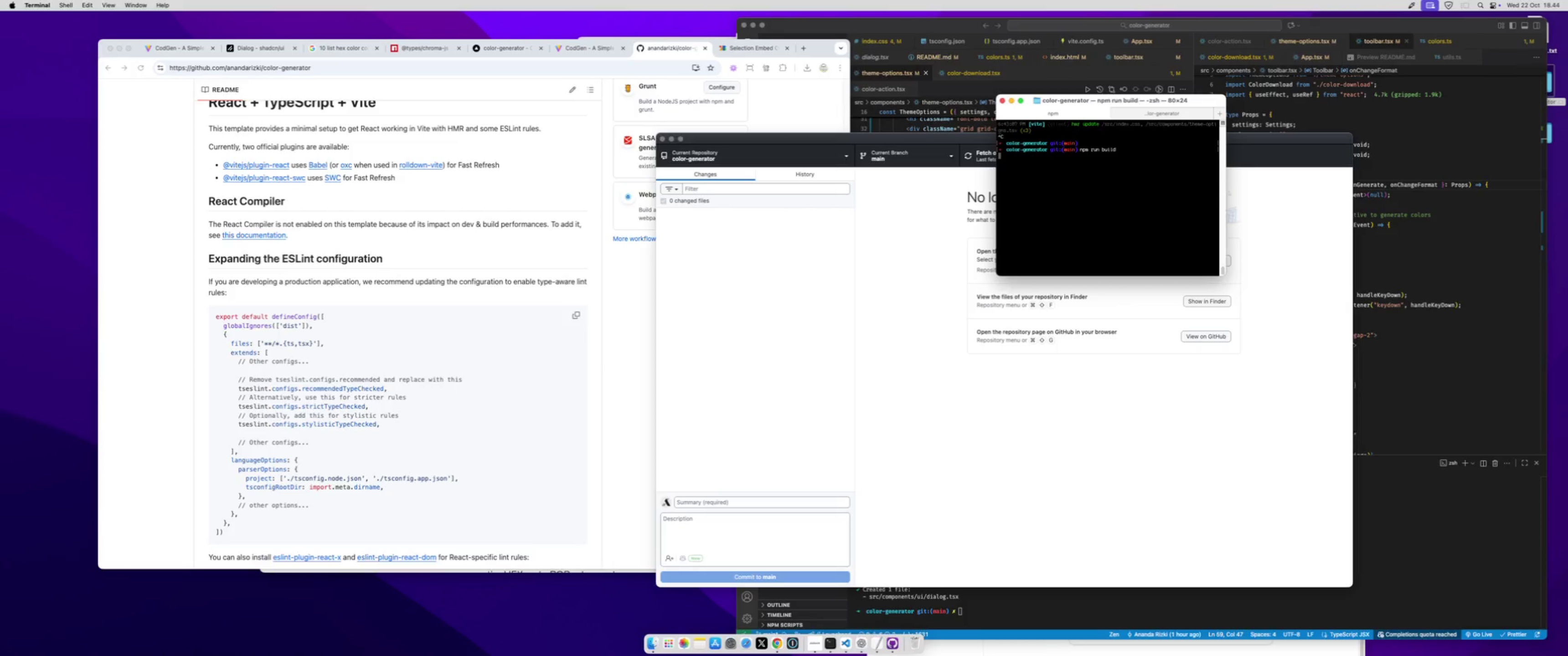 
key(Enter)
 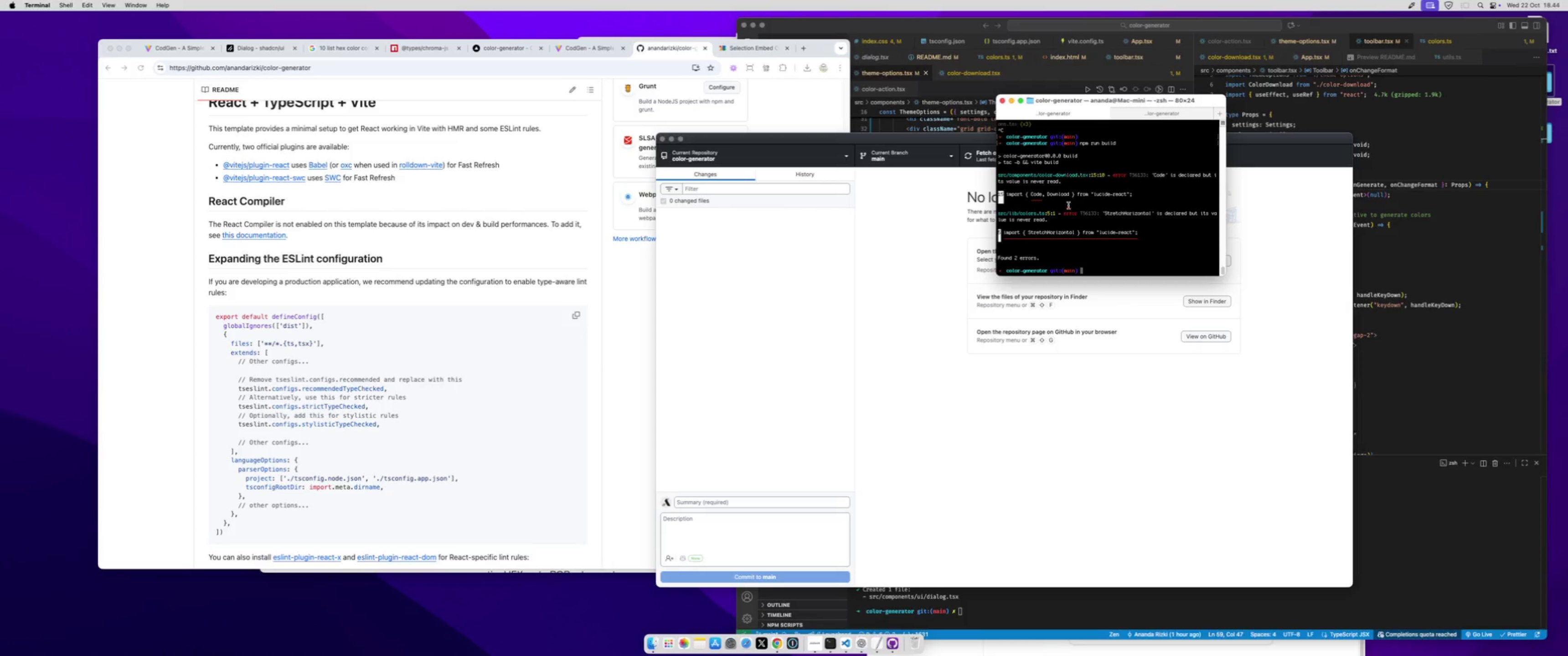 
left_click([966, 114])
 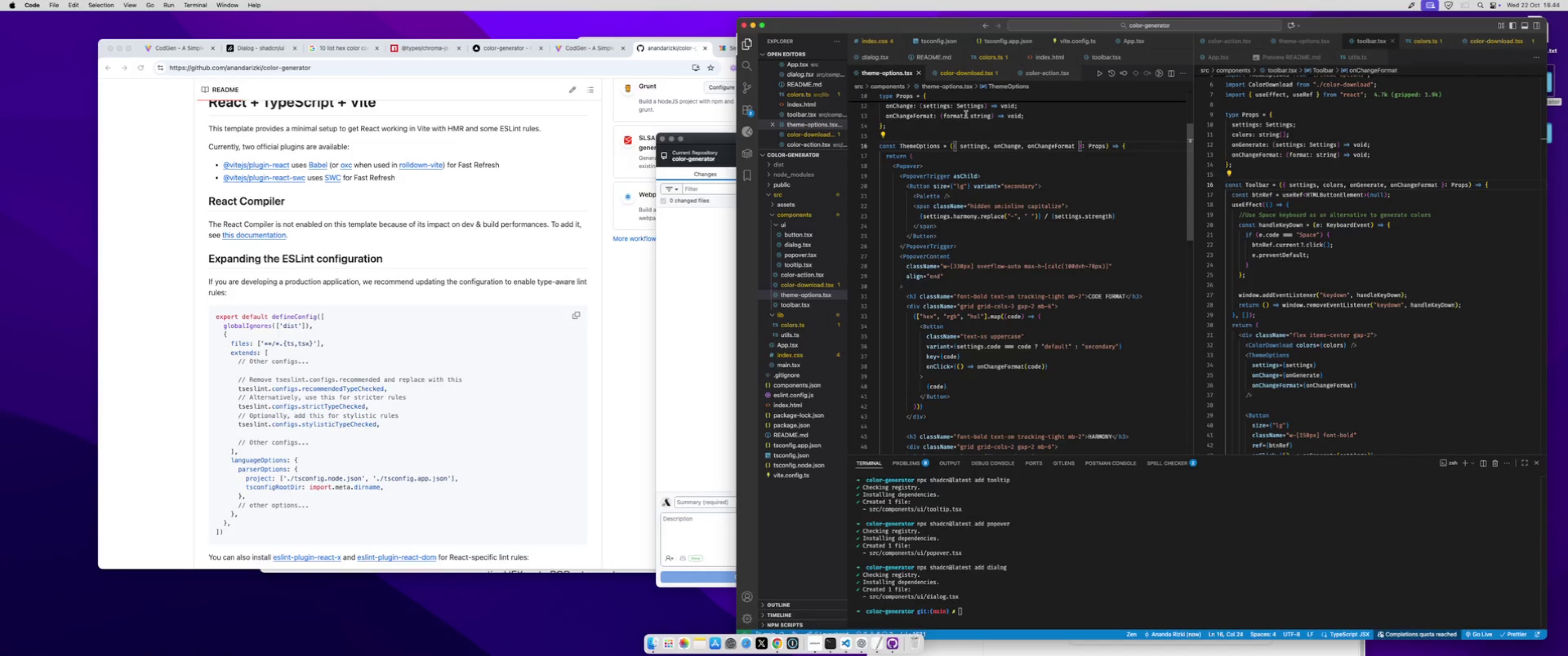 
key(Meta+P)
 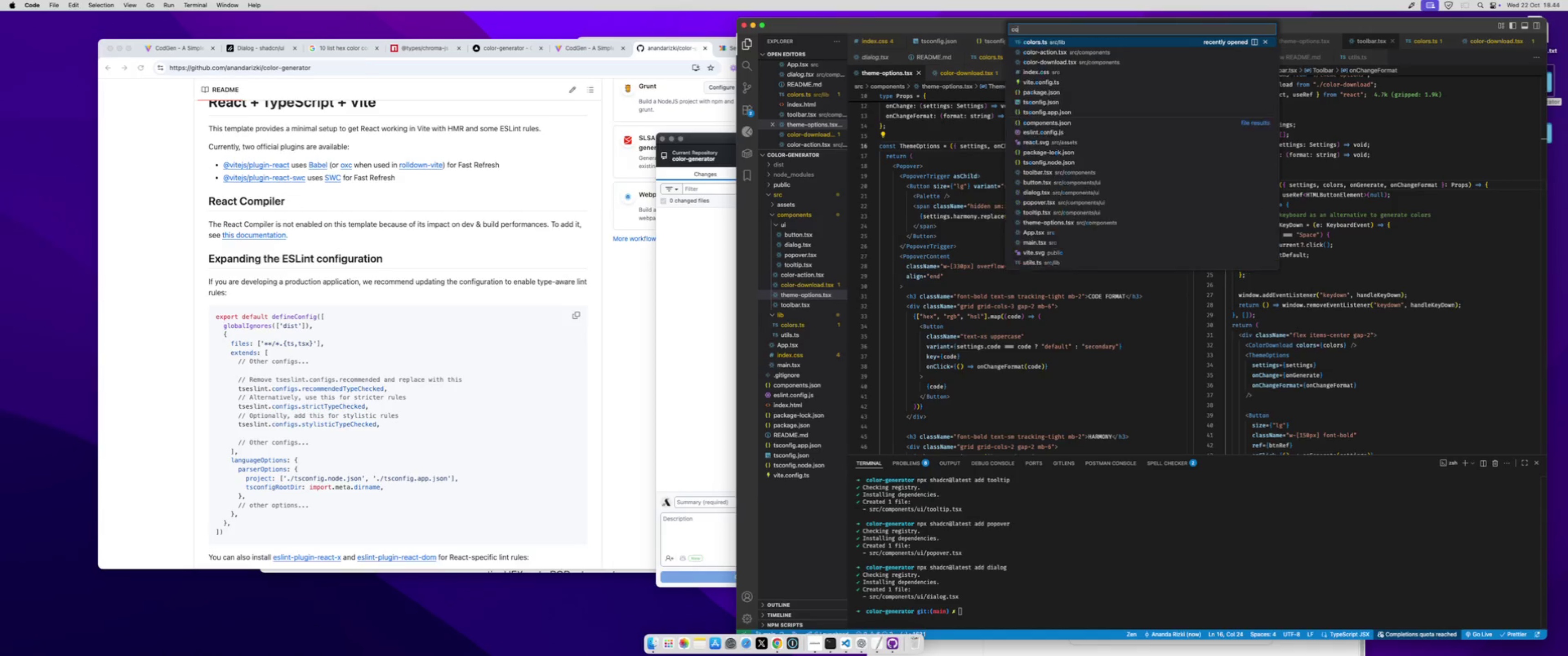 
type(color-d)
 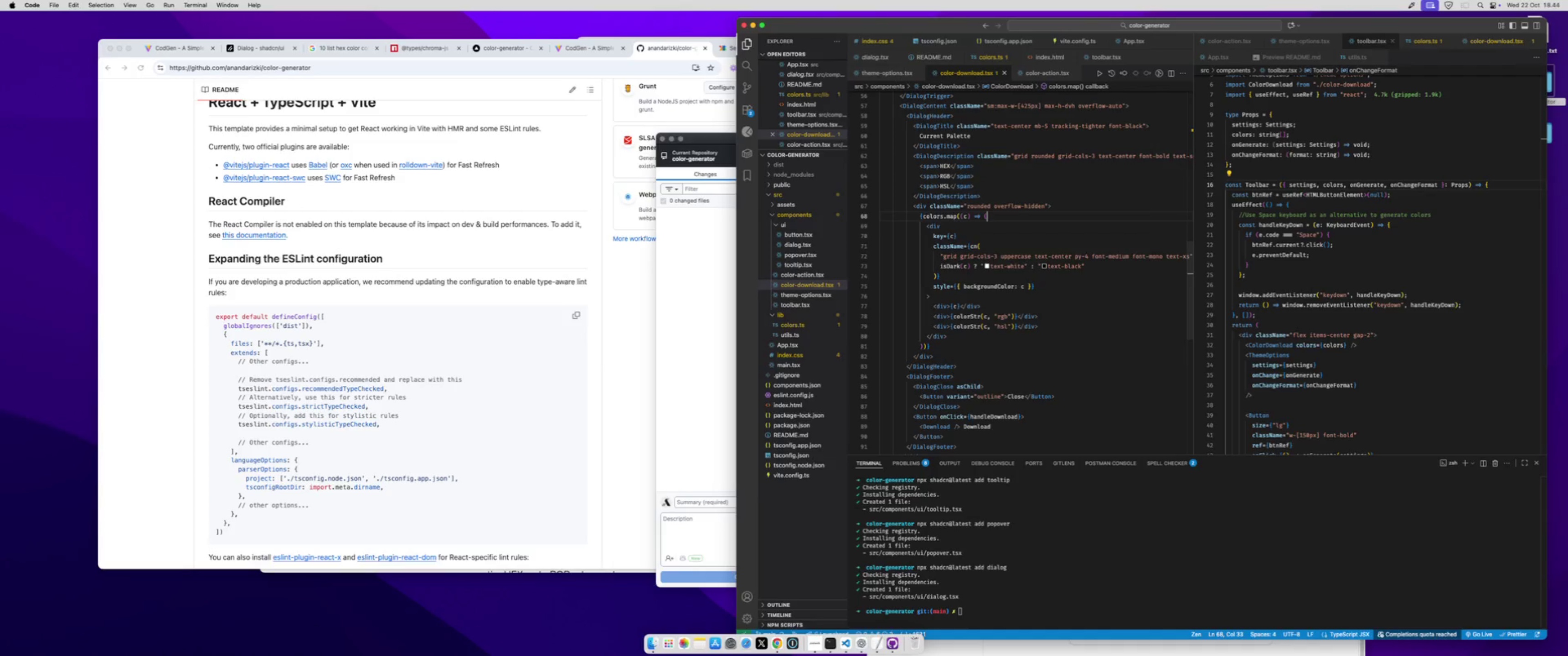 
key(Enter)
 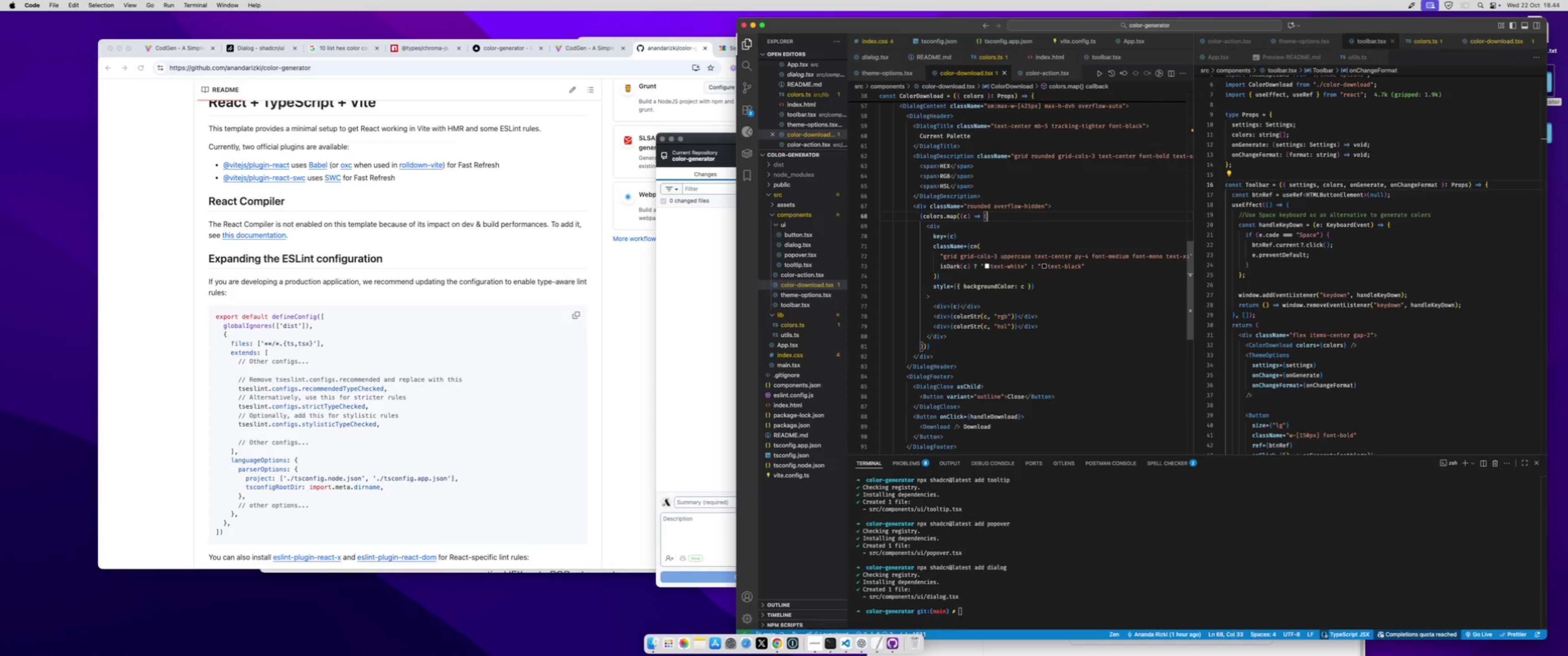 
key(Meta+CommandLeft)
 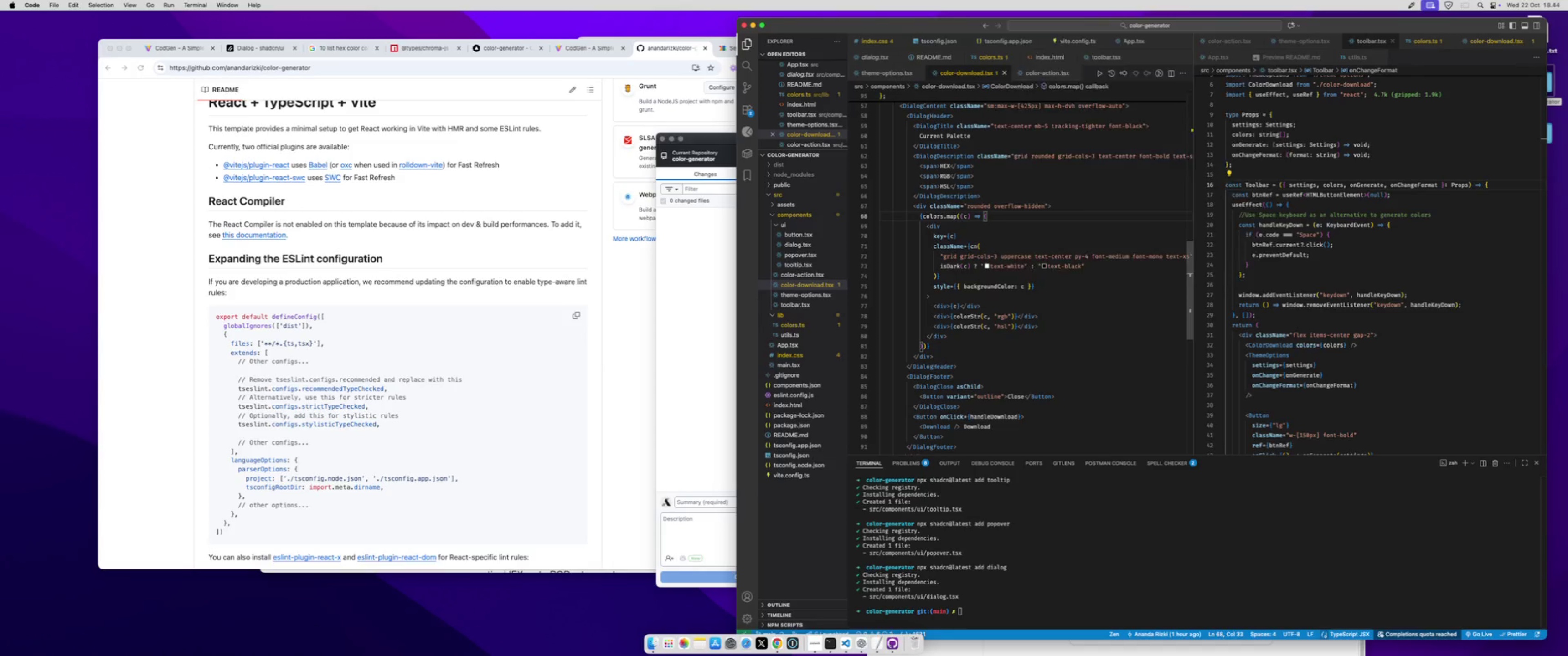 
key(Meta+Shift+ShiftLeft)
 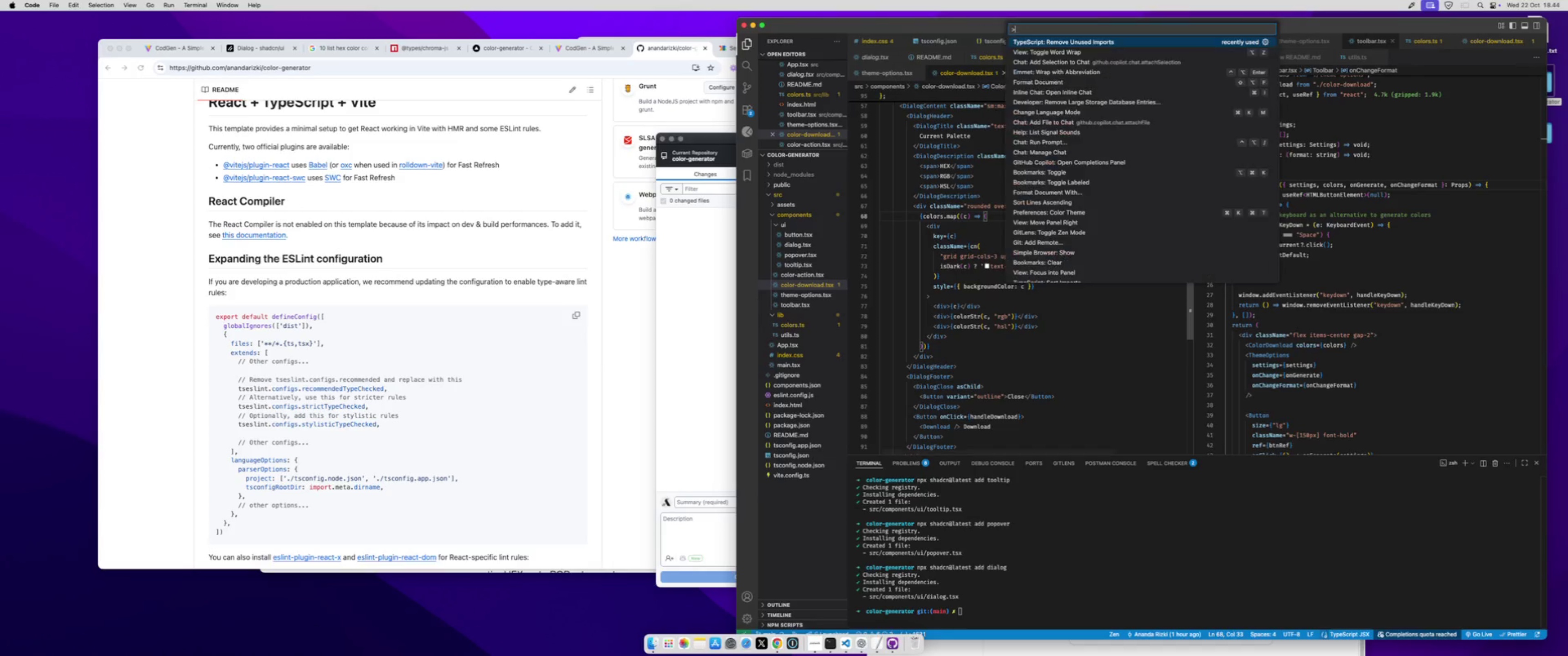 
key(Meta+Shift+P)
 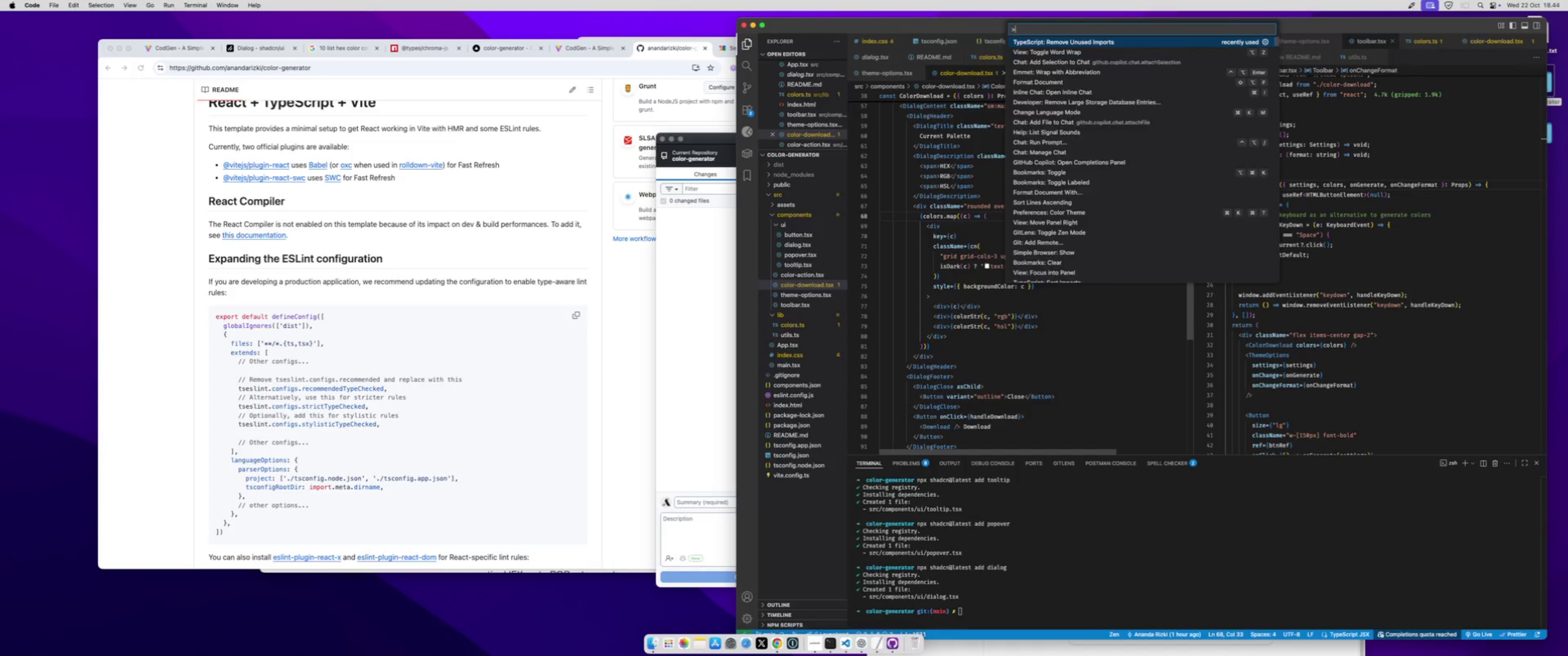 
type(remove)
 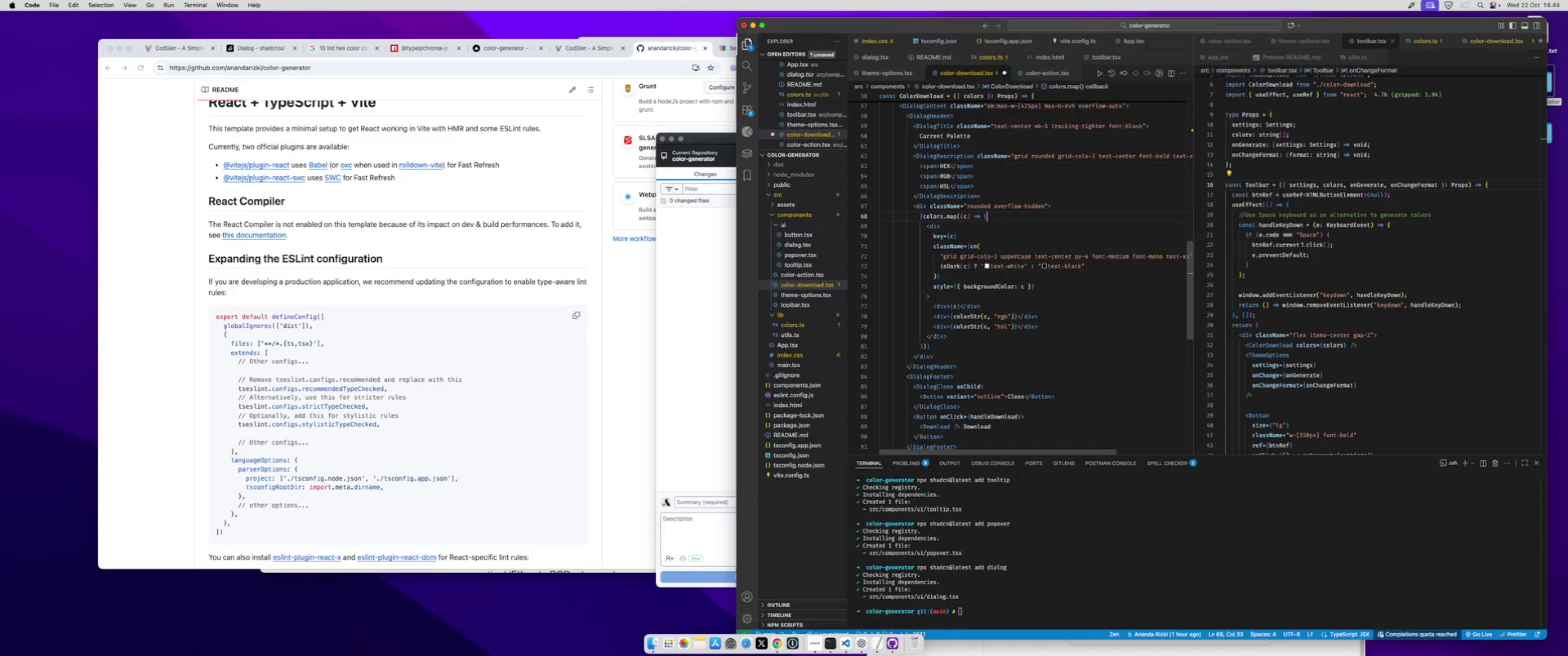 
key(Enter)
 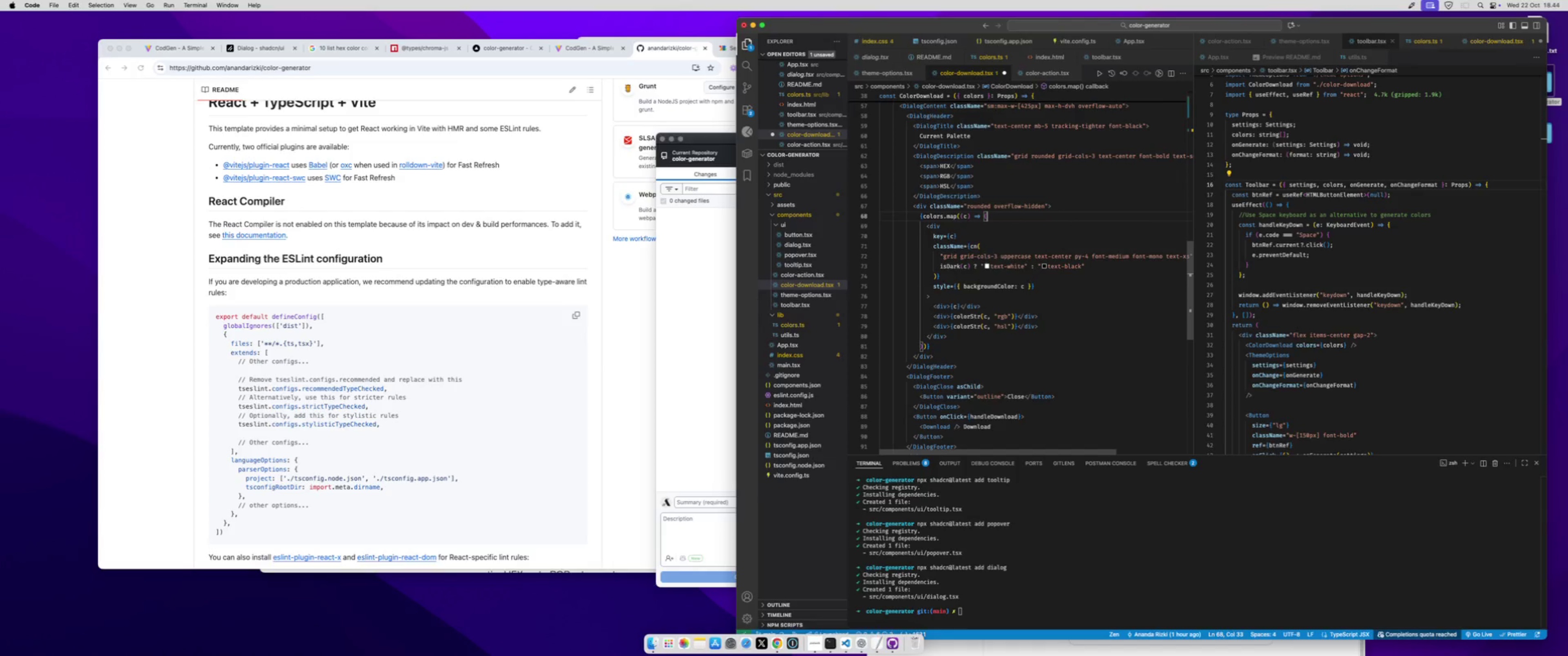 
key(Meta+S)
 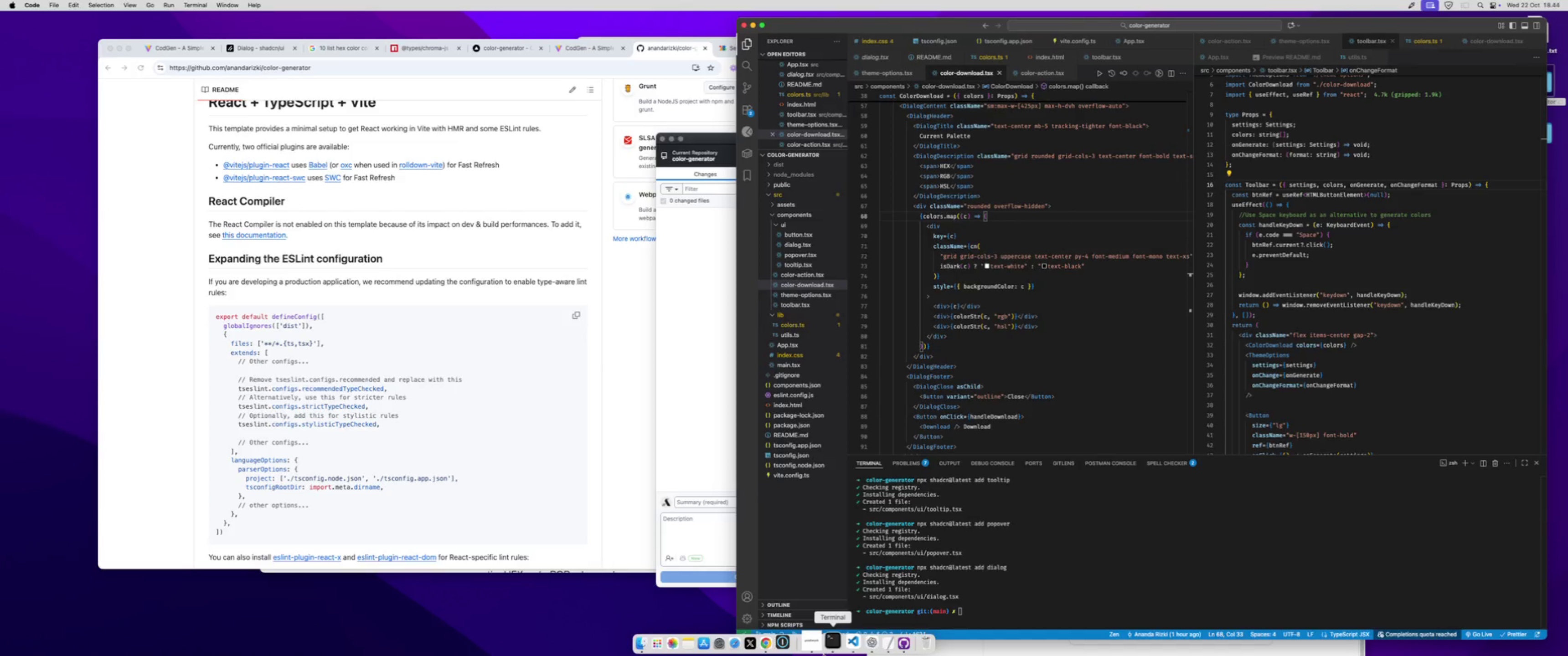 
left_click([825, 650])
 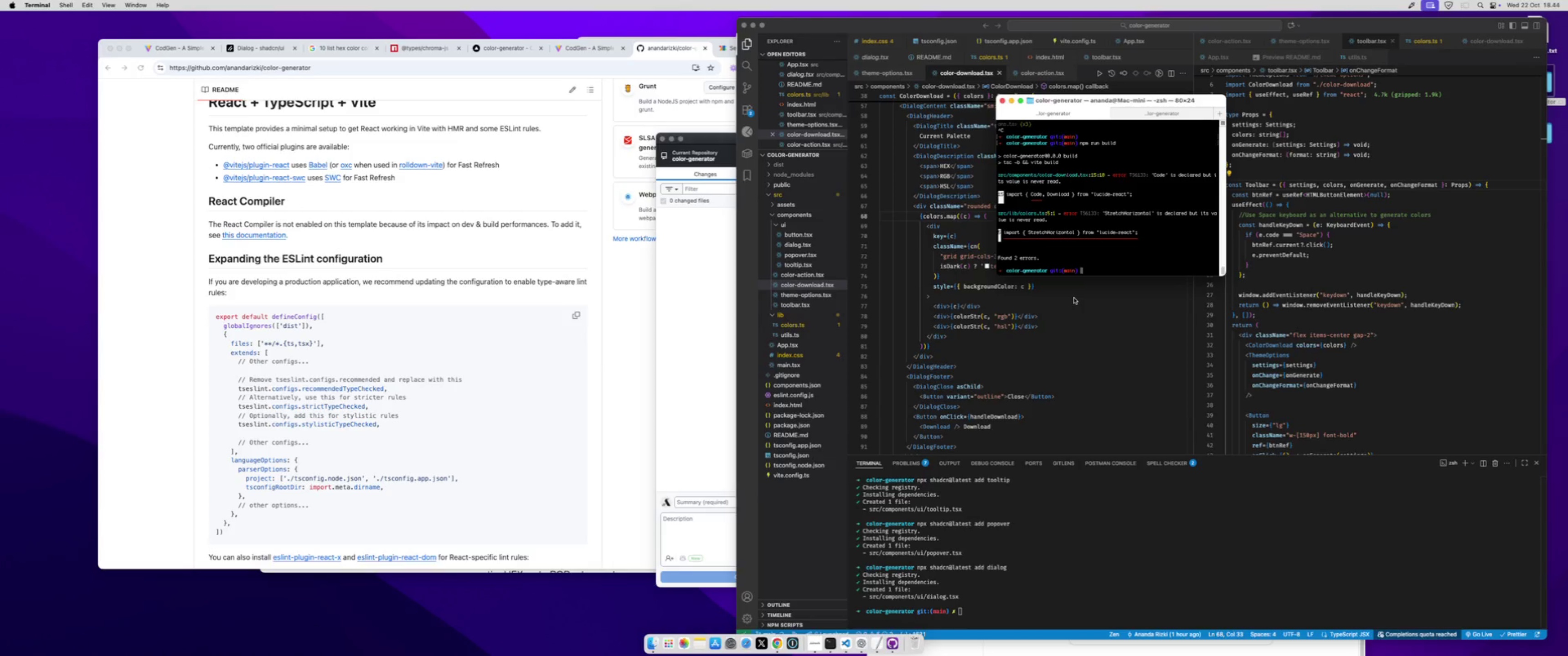 
left_click([1074, 298])
 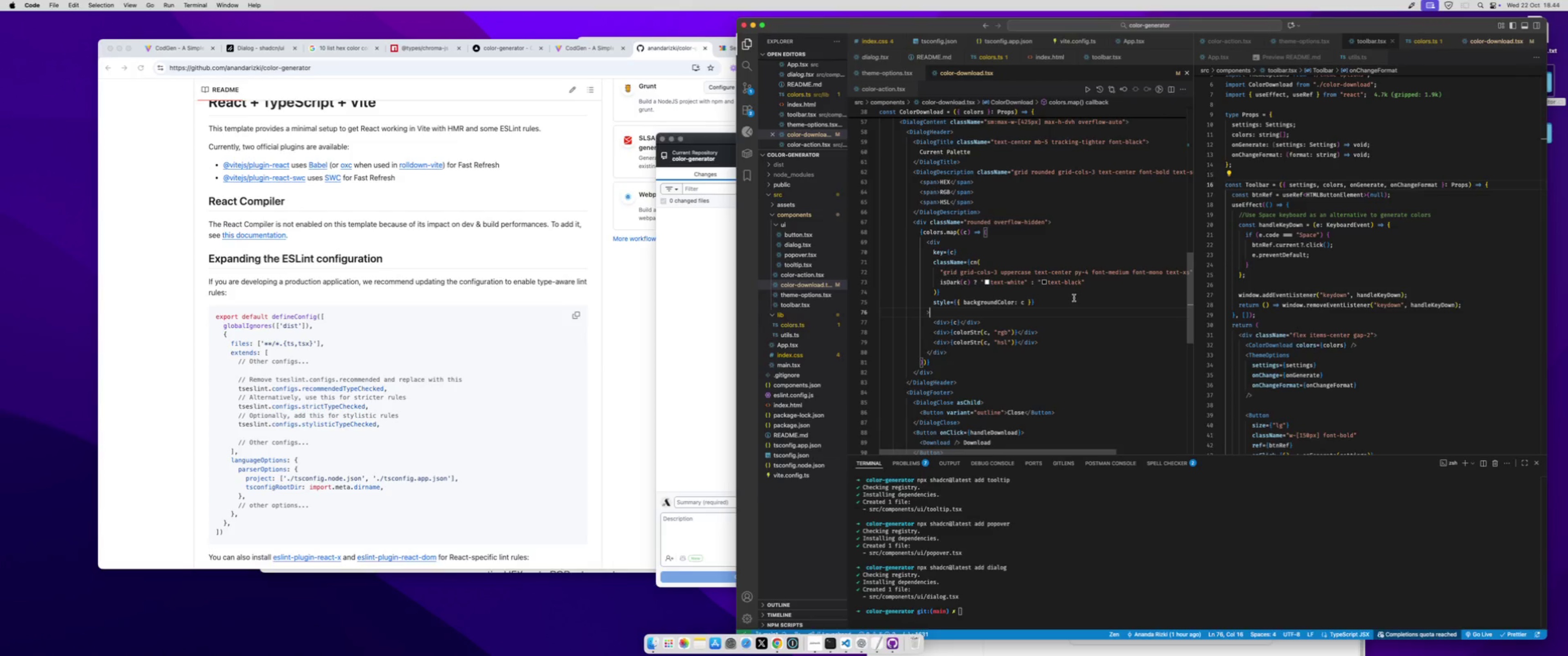 
key(Meta+P)
 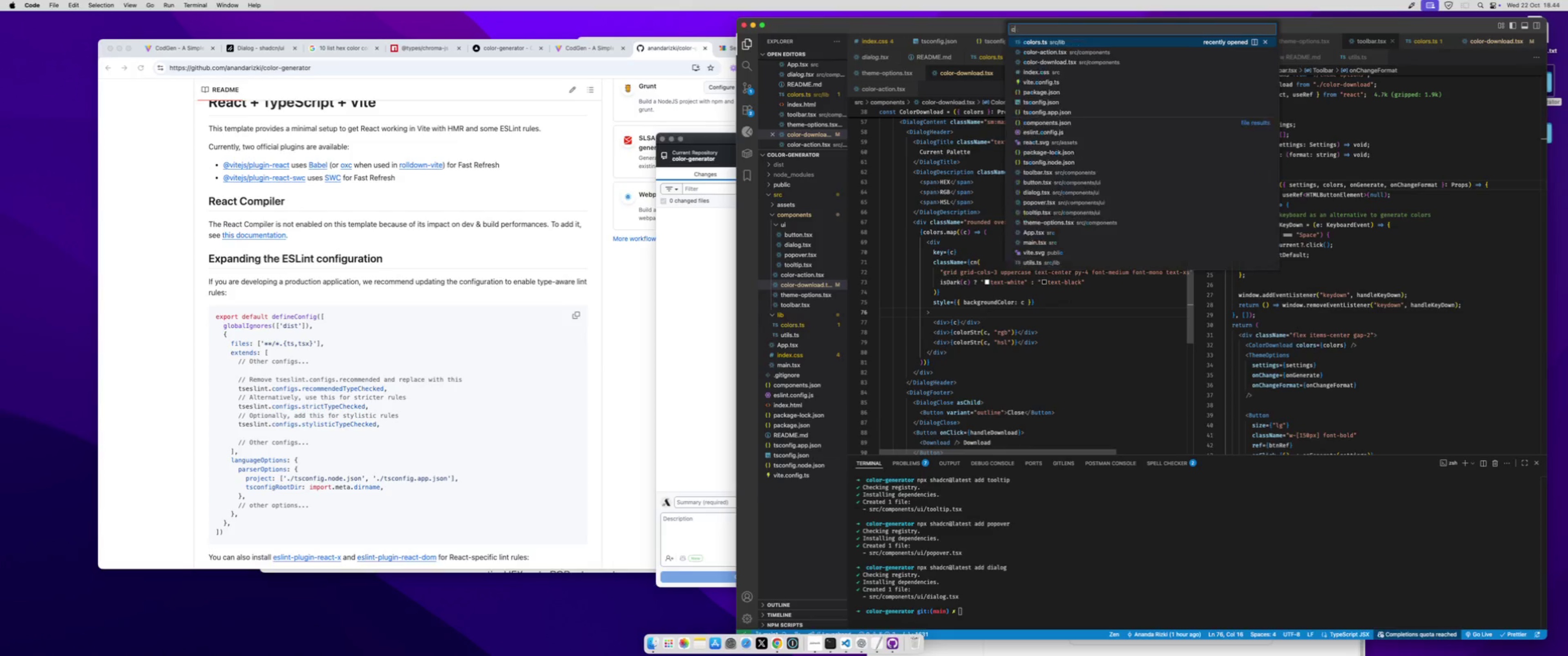 
type(color)
 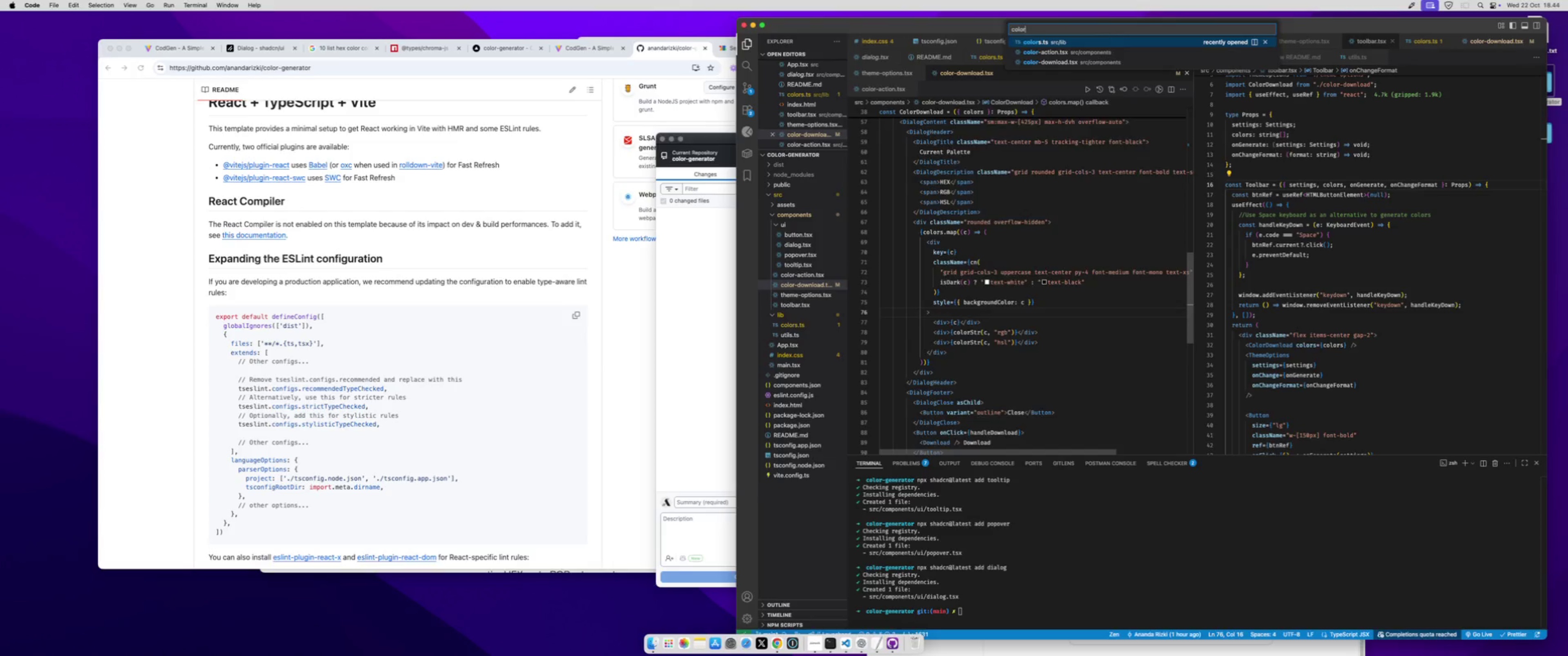 
key(Enter)
 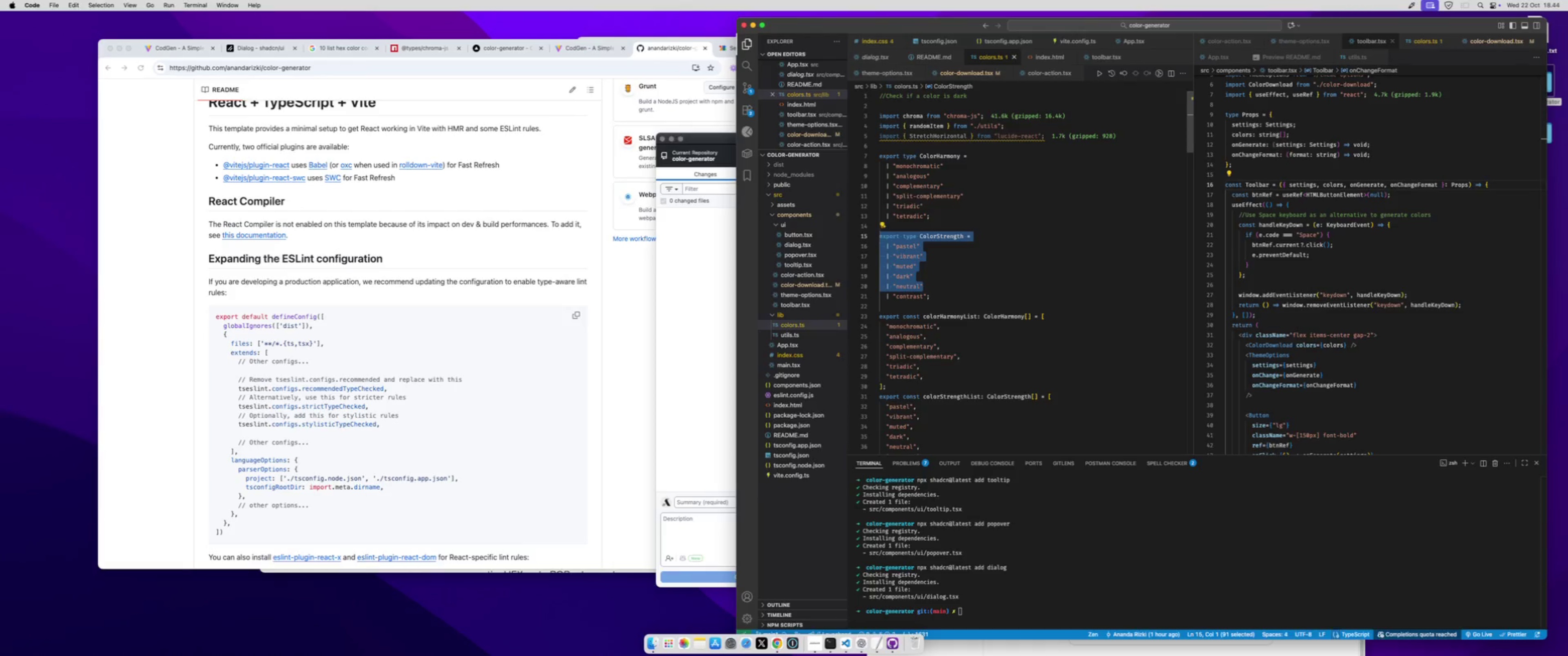 
key(Meta+Shift+P)
 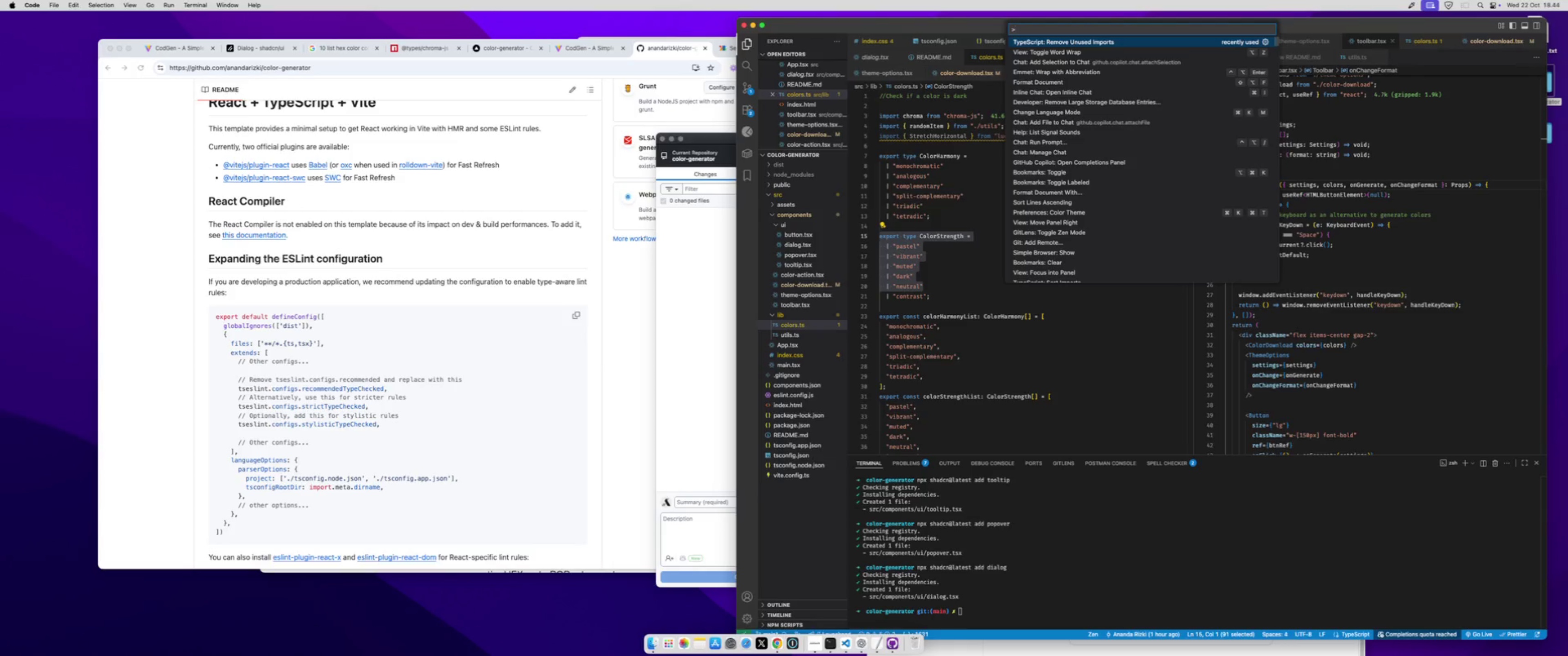 
type(remove)
 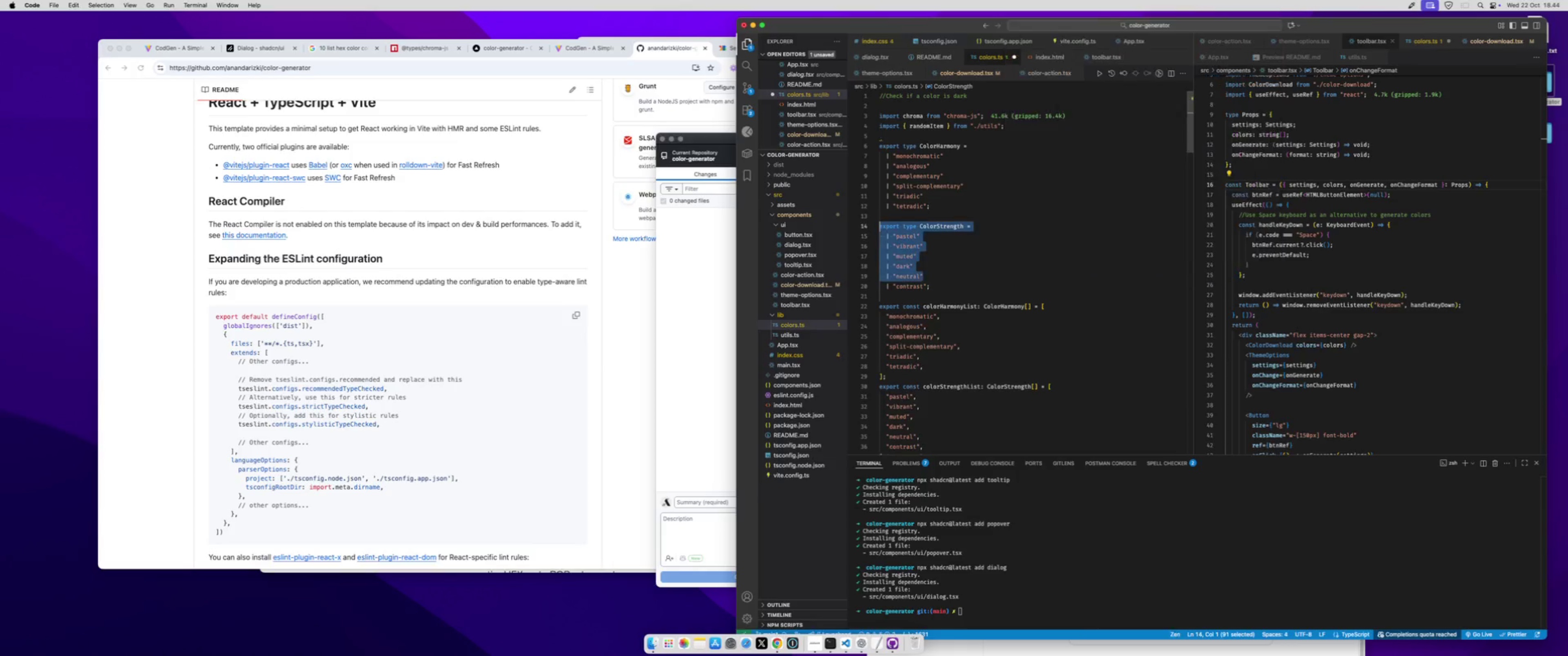 
key(Enter)
 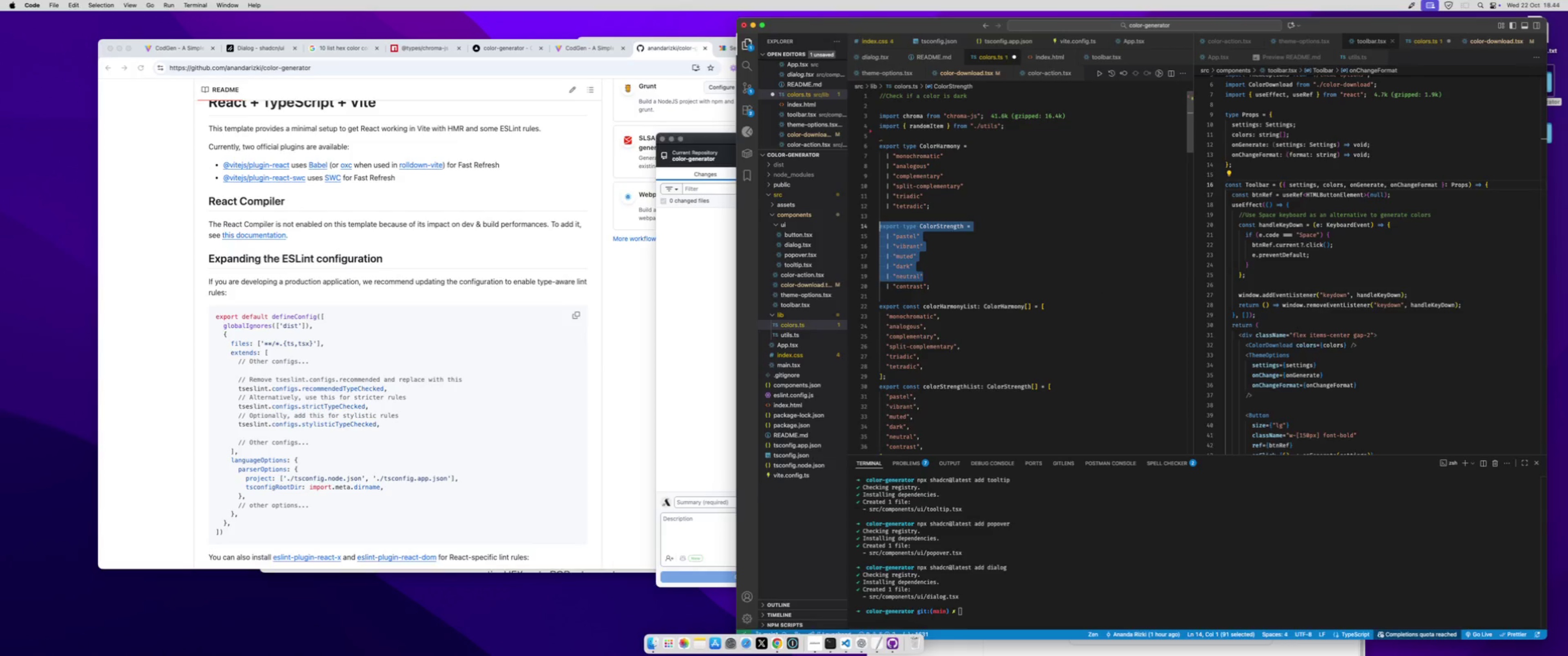 
key(Meta+S)
 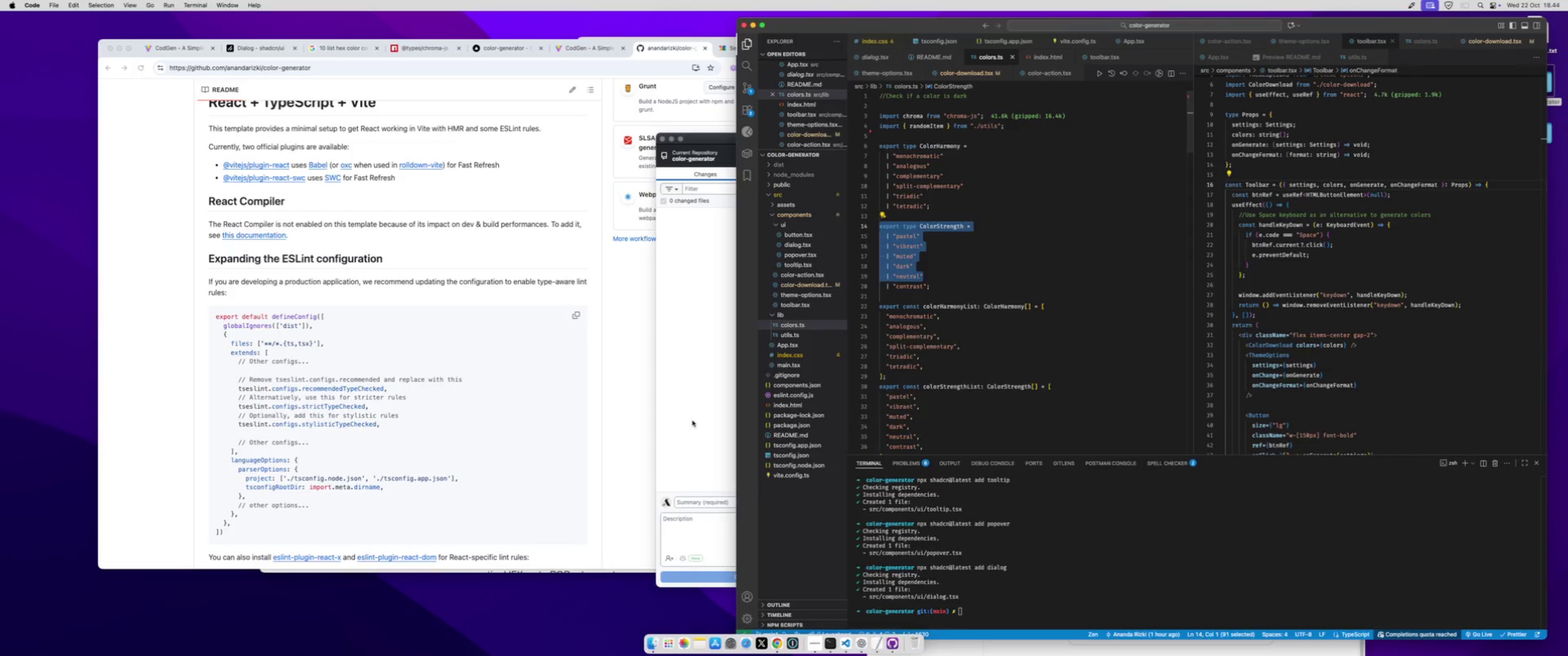 
left_click([696, 421])
 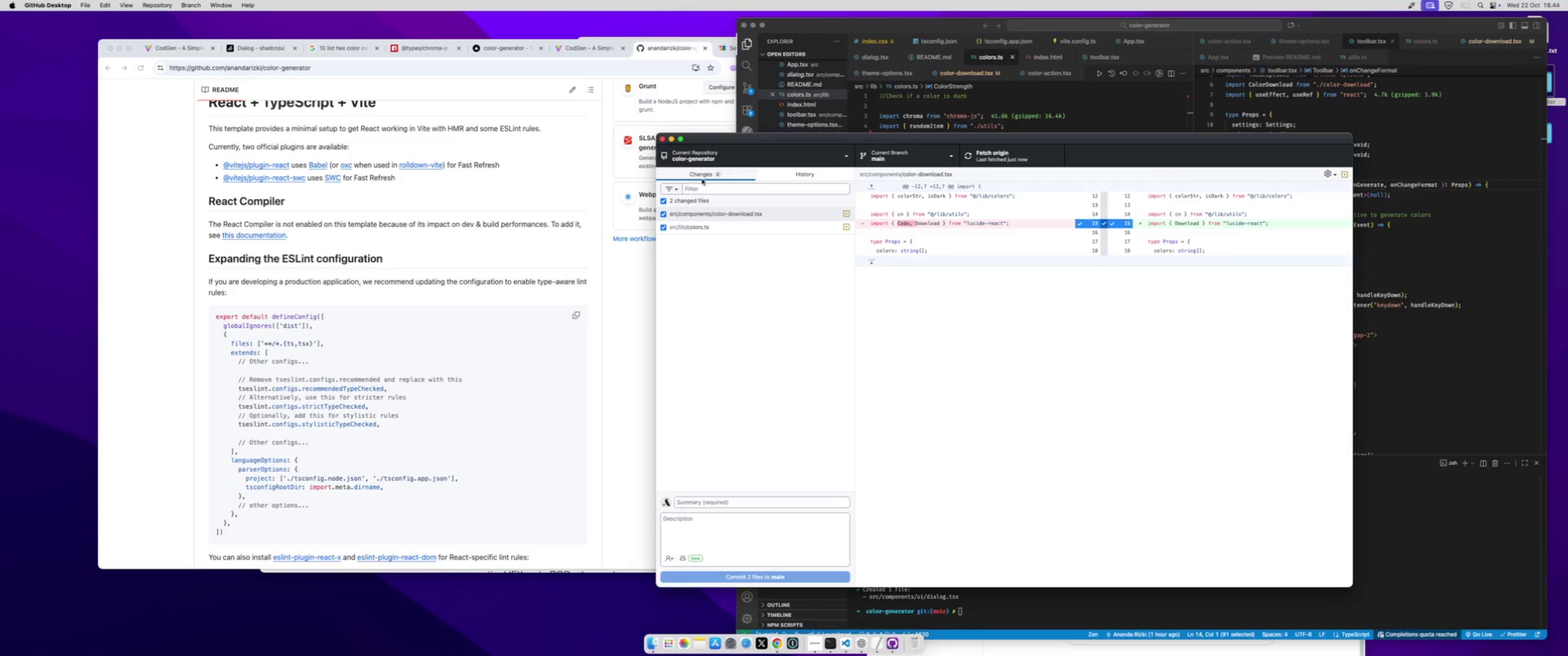 
left_click([703, 174])
 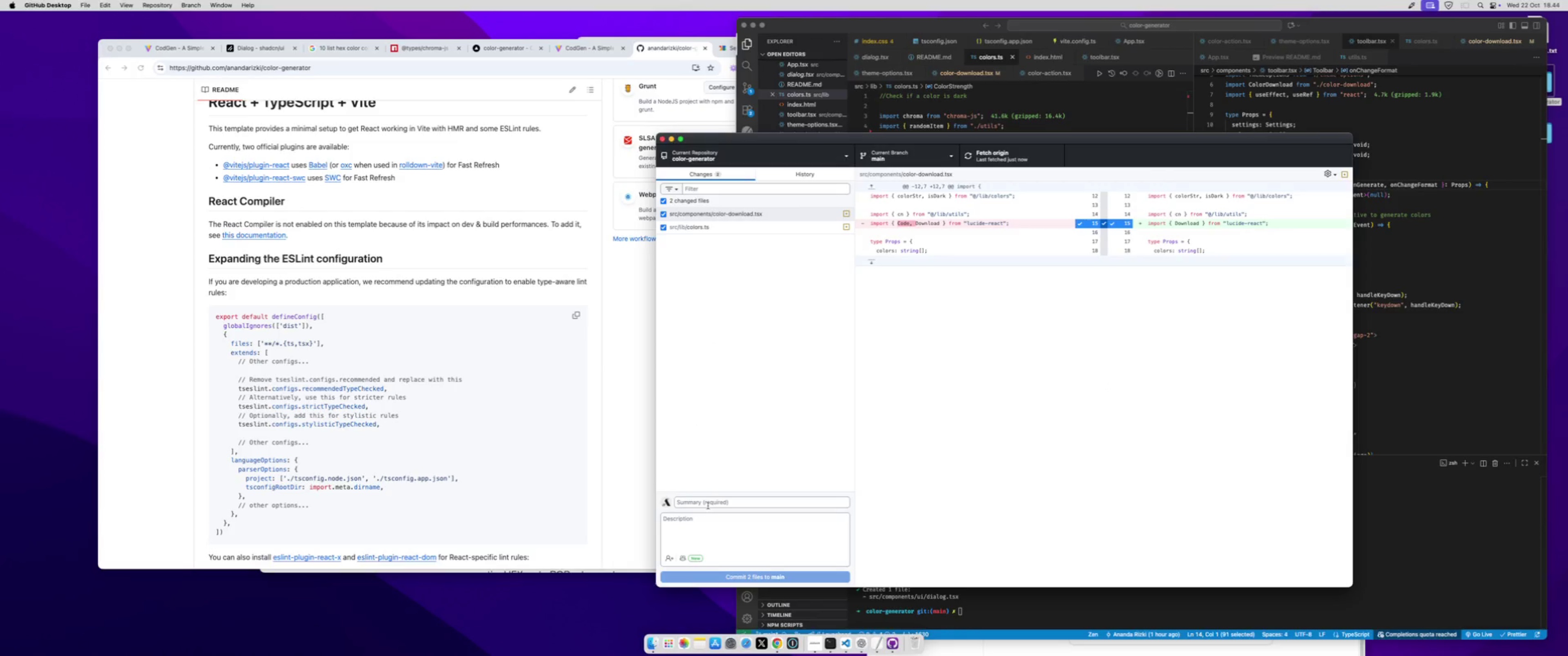 
left_click([708, 504])
 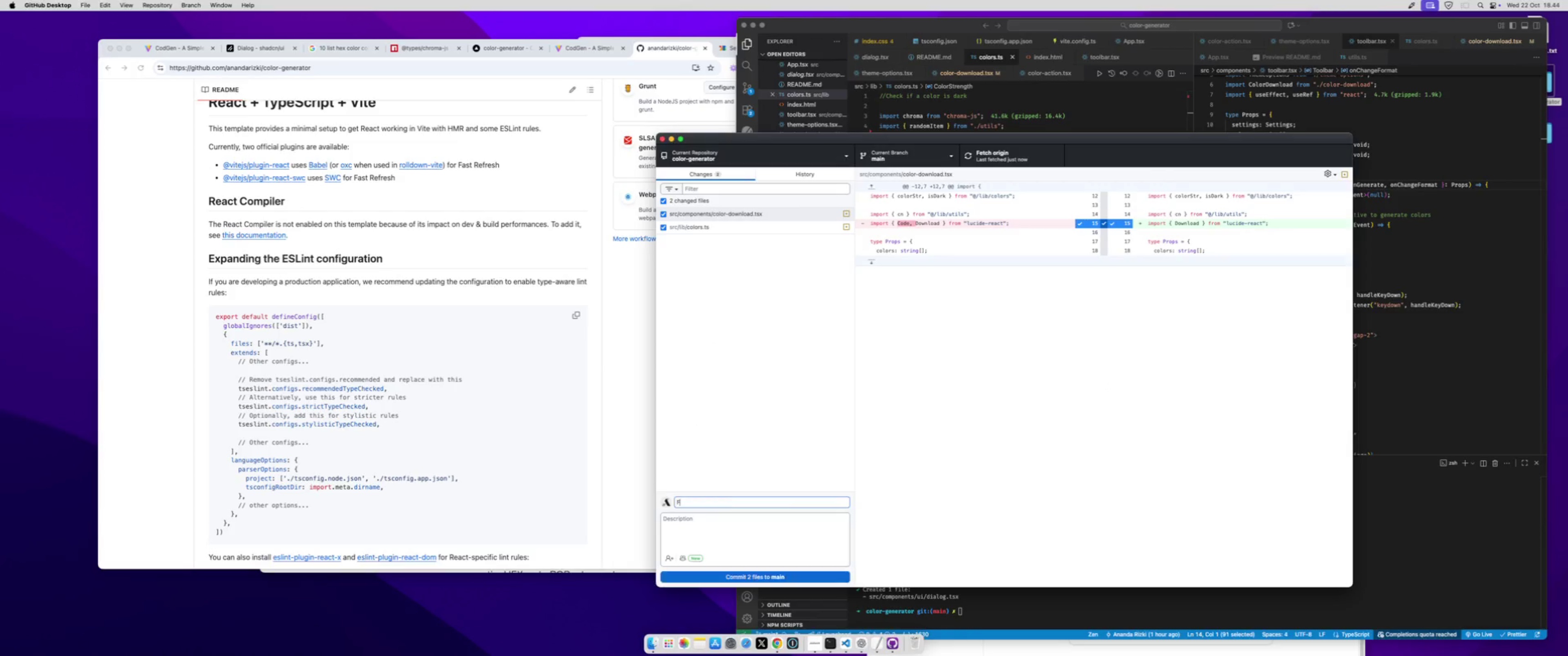 
type(Fix typing)
 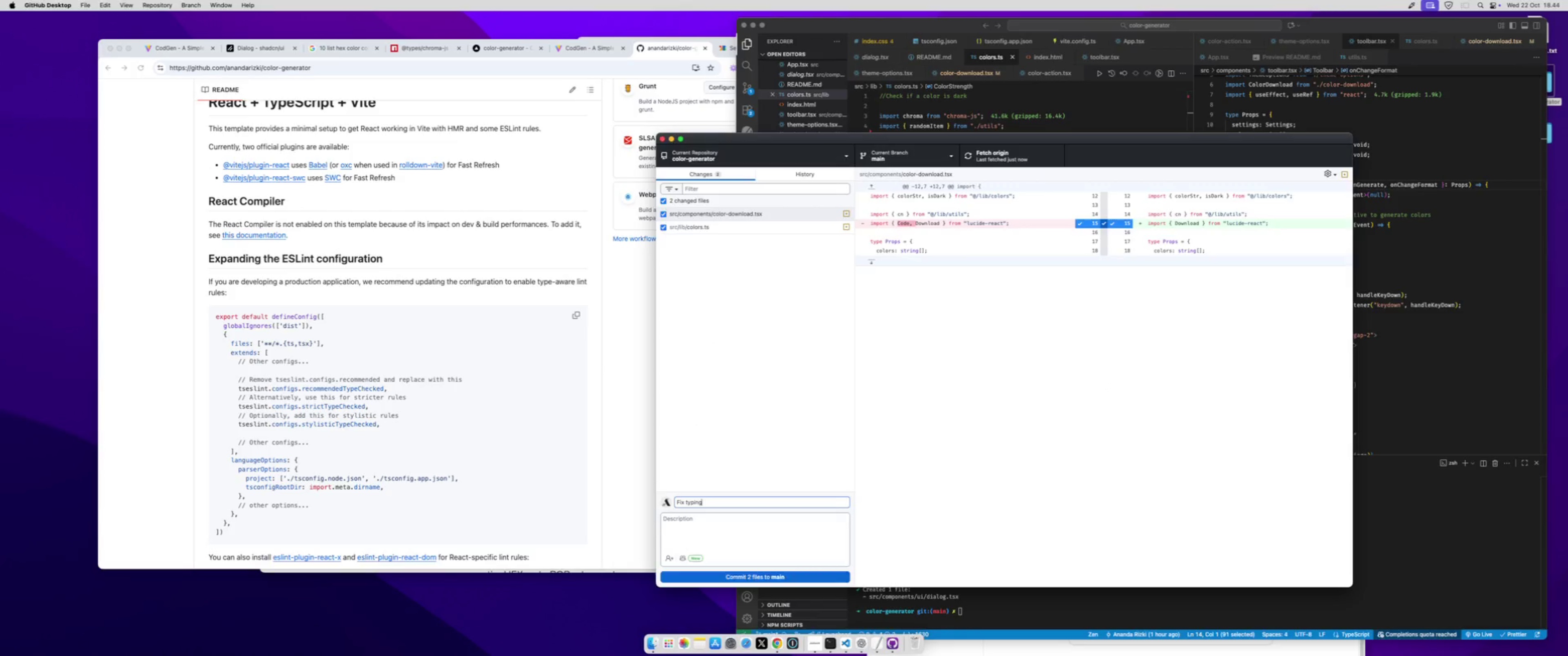 
key(Meta+CommandLeft)
 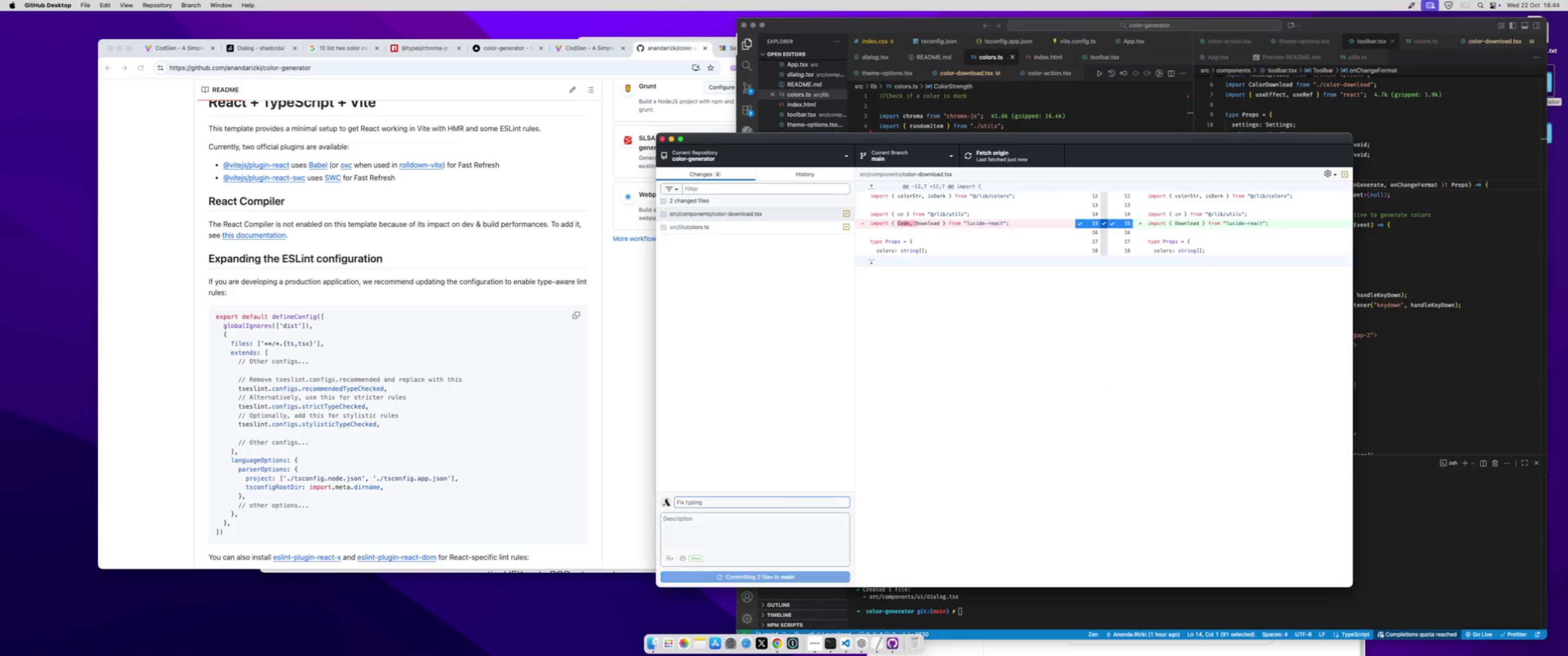 
key(Meta+Enter)
 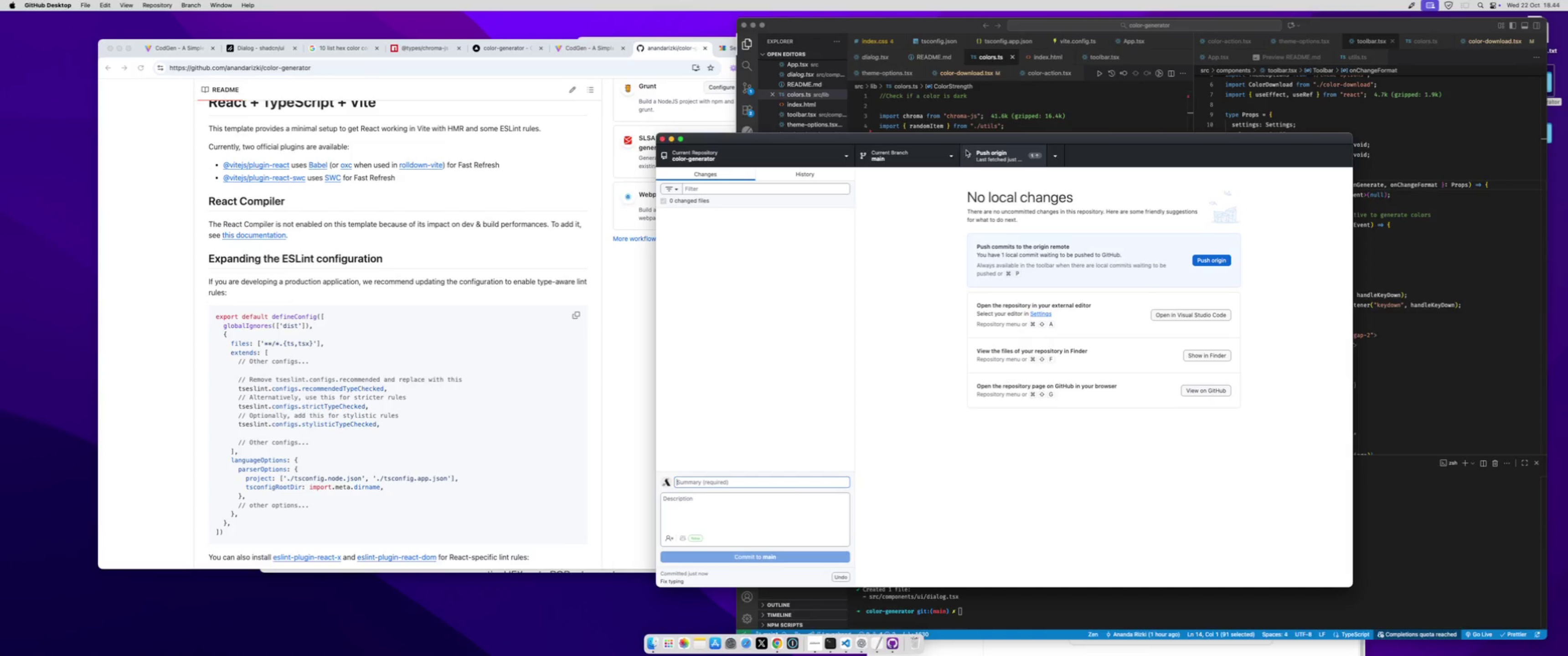 
left_click([973, 152])
 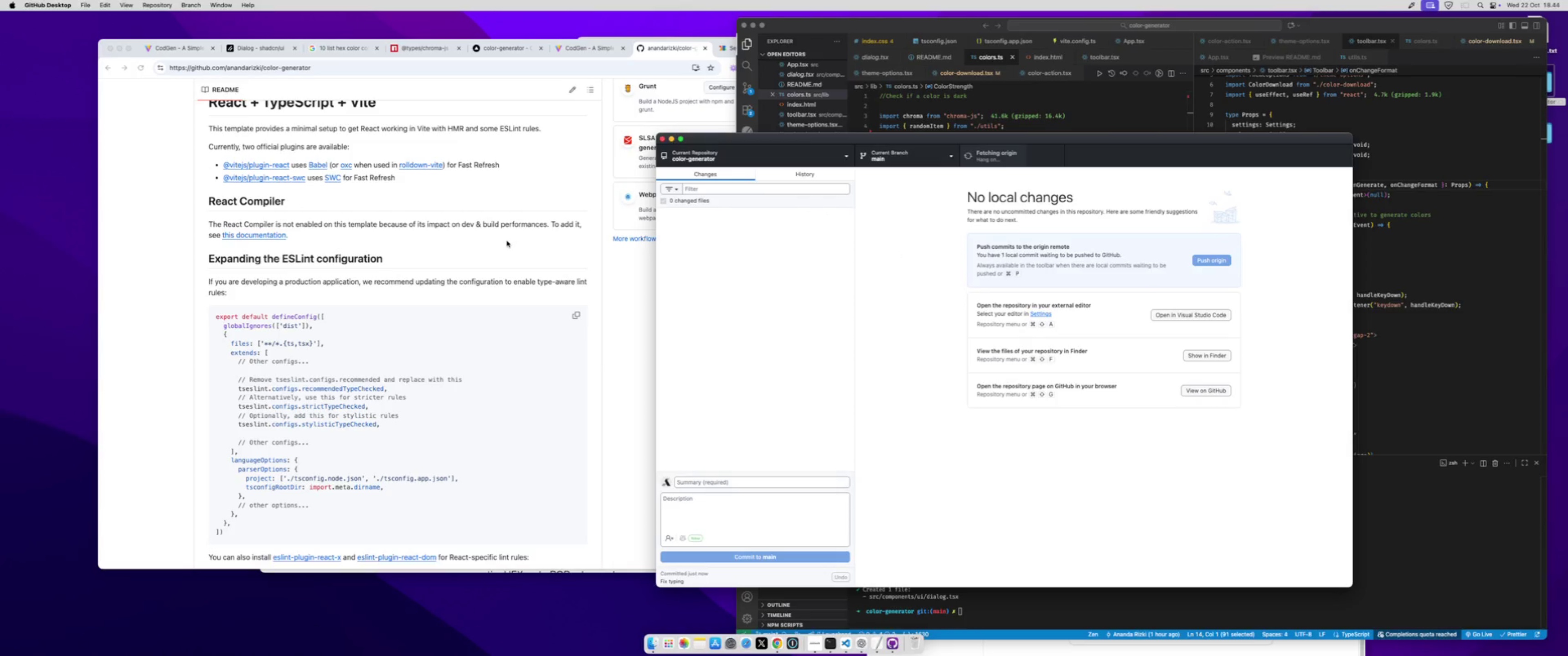 
left_click([507, 241])
 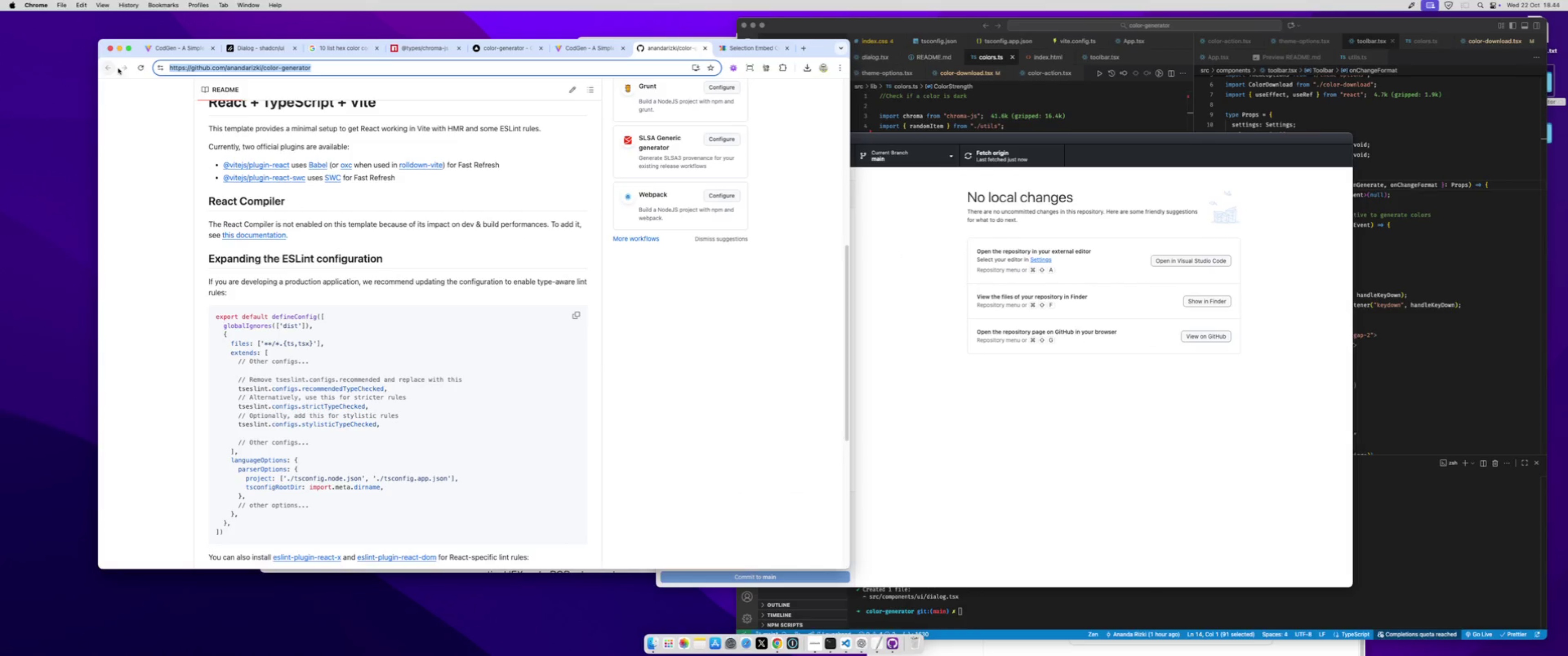 
left_click([138, 68])
 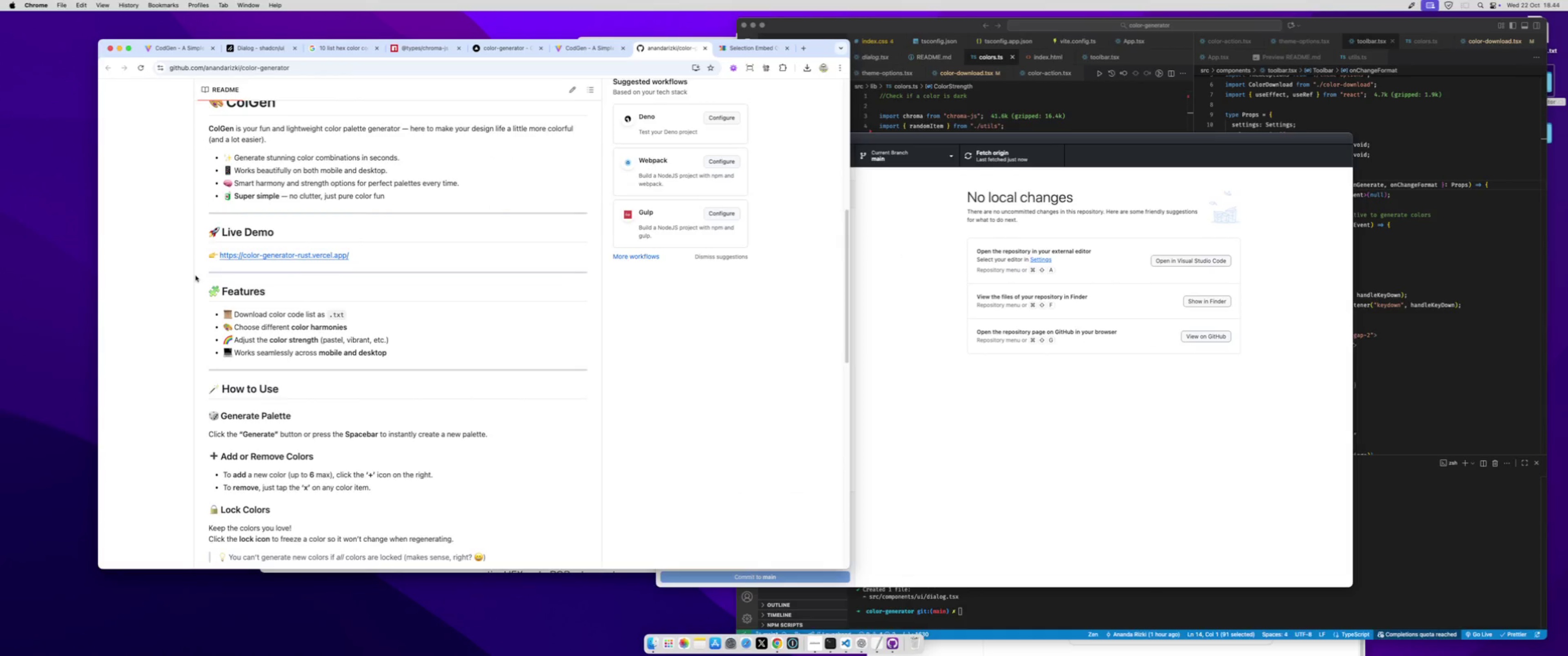 
scroll: coordinate [196, 275], scroll_direction: down, amount: 27.0
 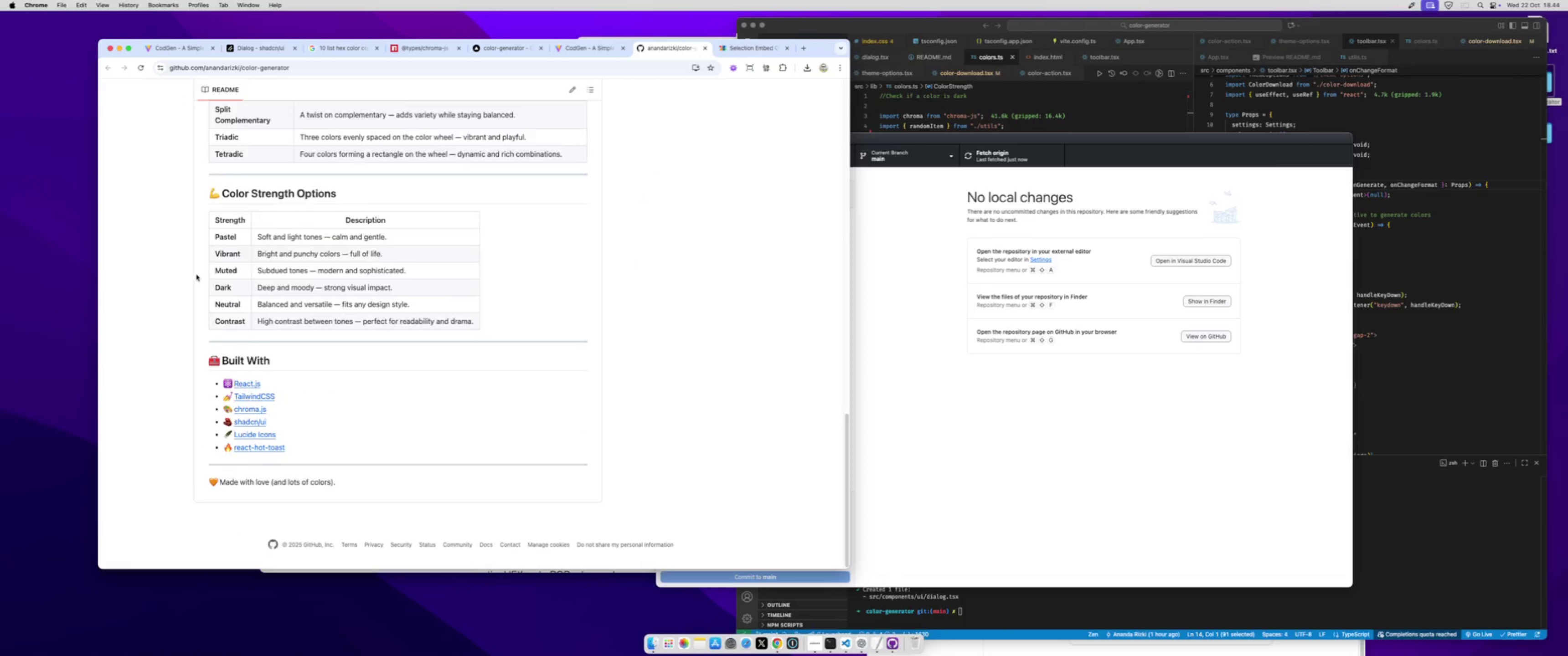 
scroll: coordinate [196, 275], scroll_direction: up, amount: 302.0
 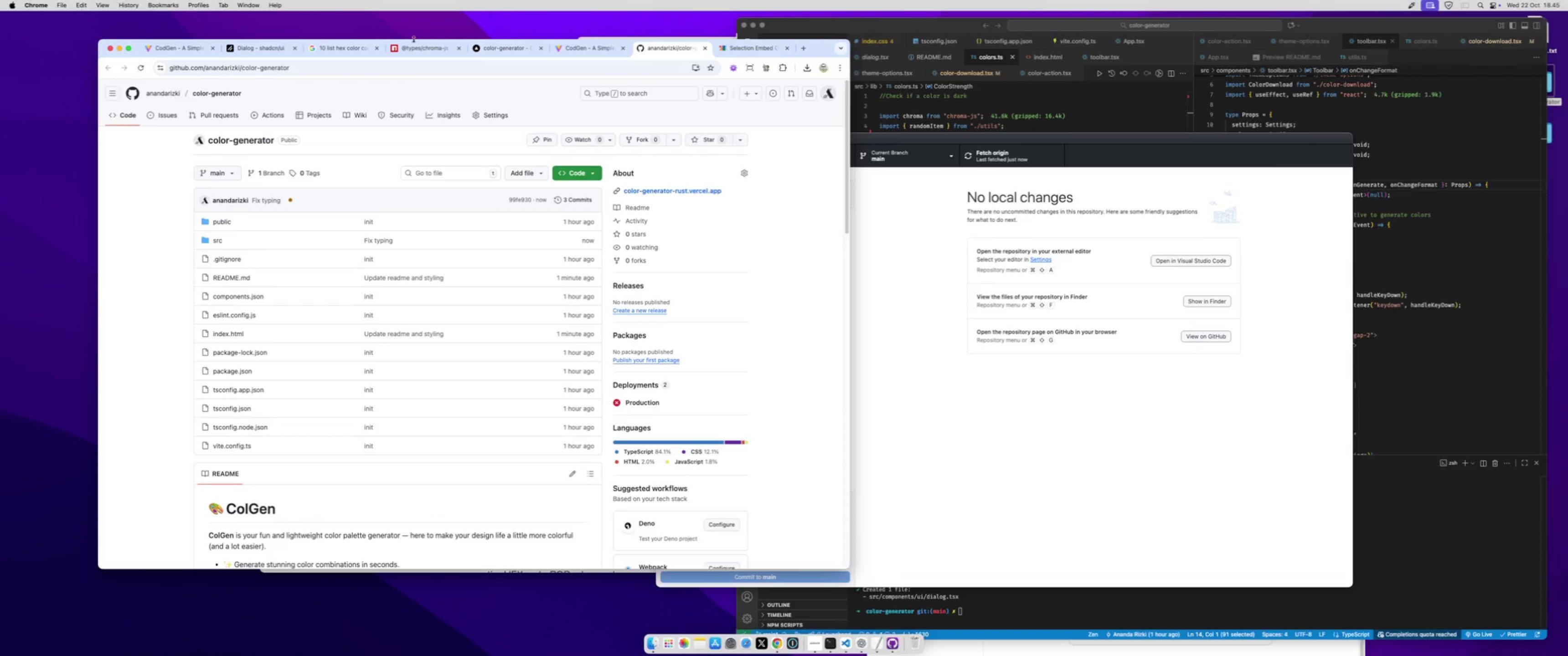 
wait(6.51)
 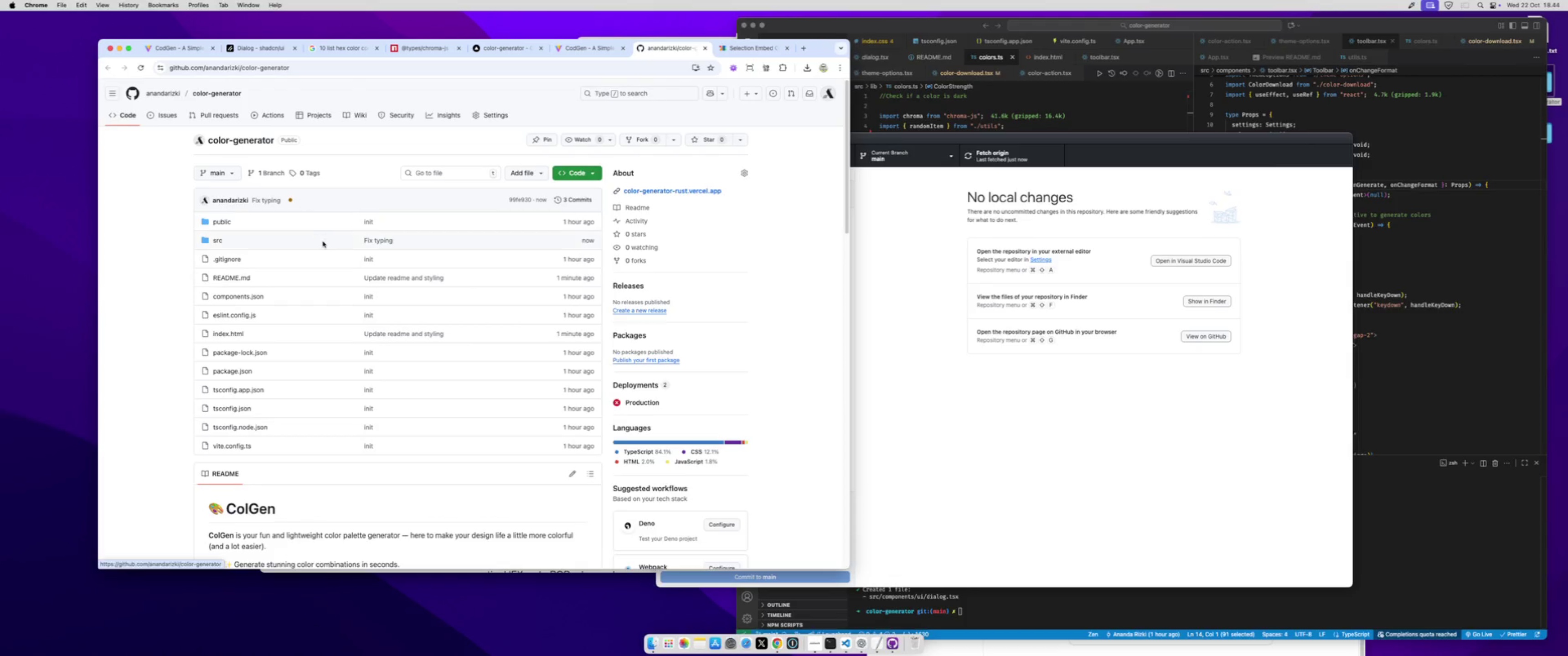 
left_click([441, 45])
 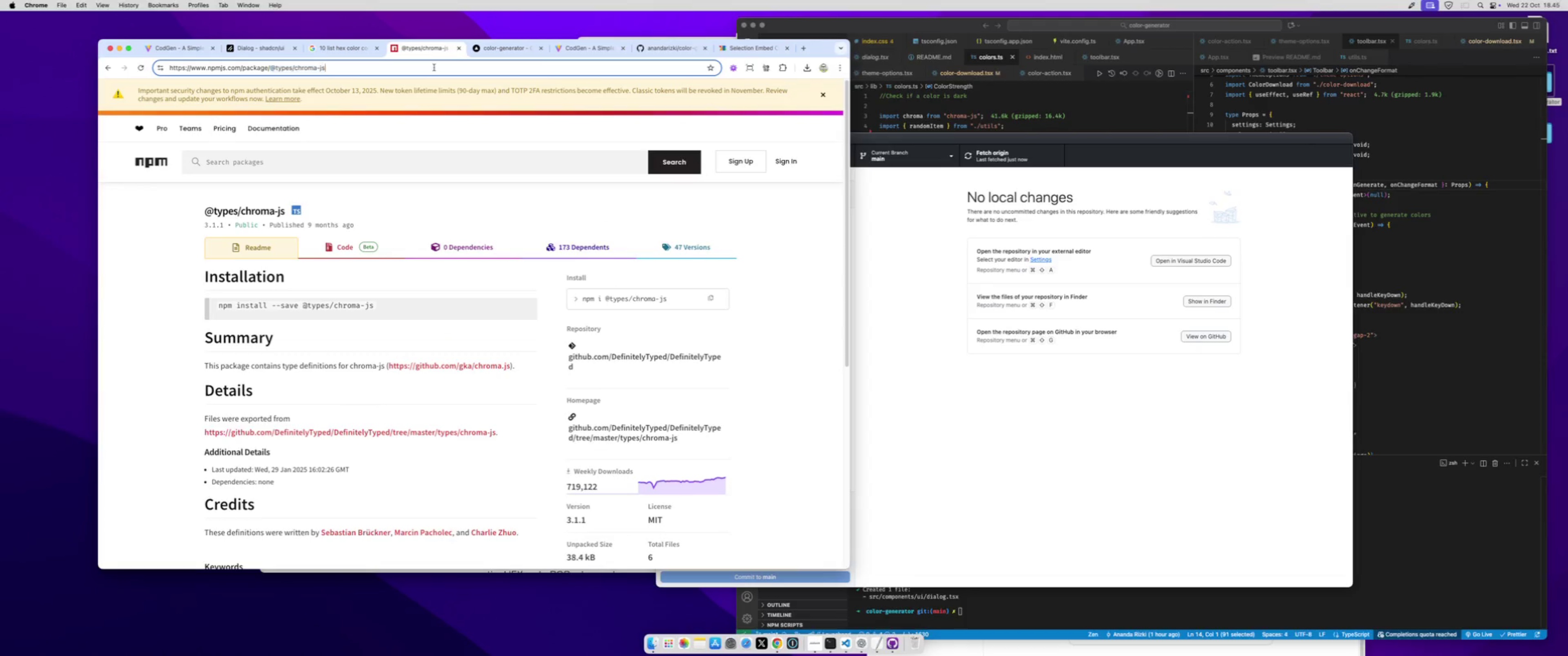 
double_click([434, 67])
 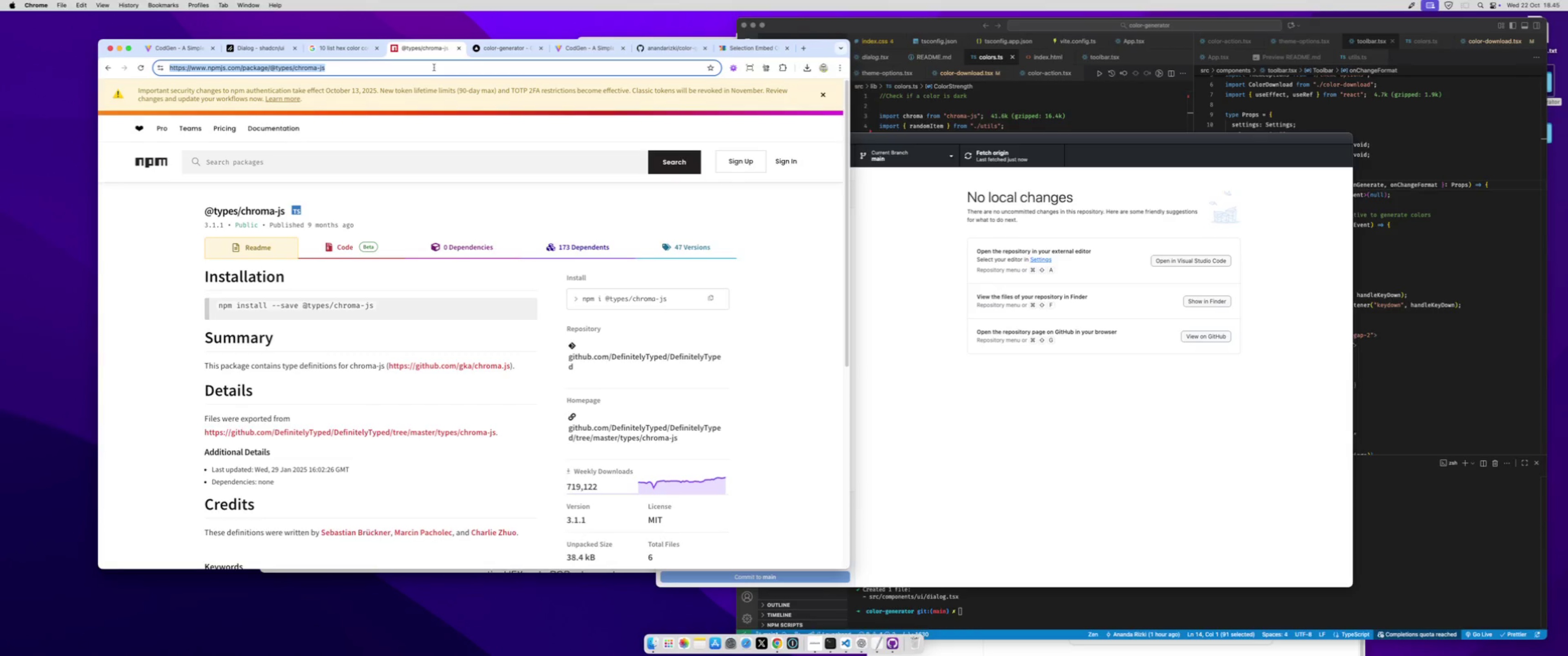 
triple_click([434, 67])
 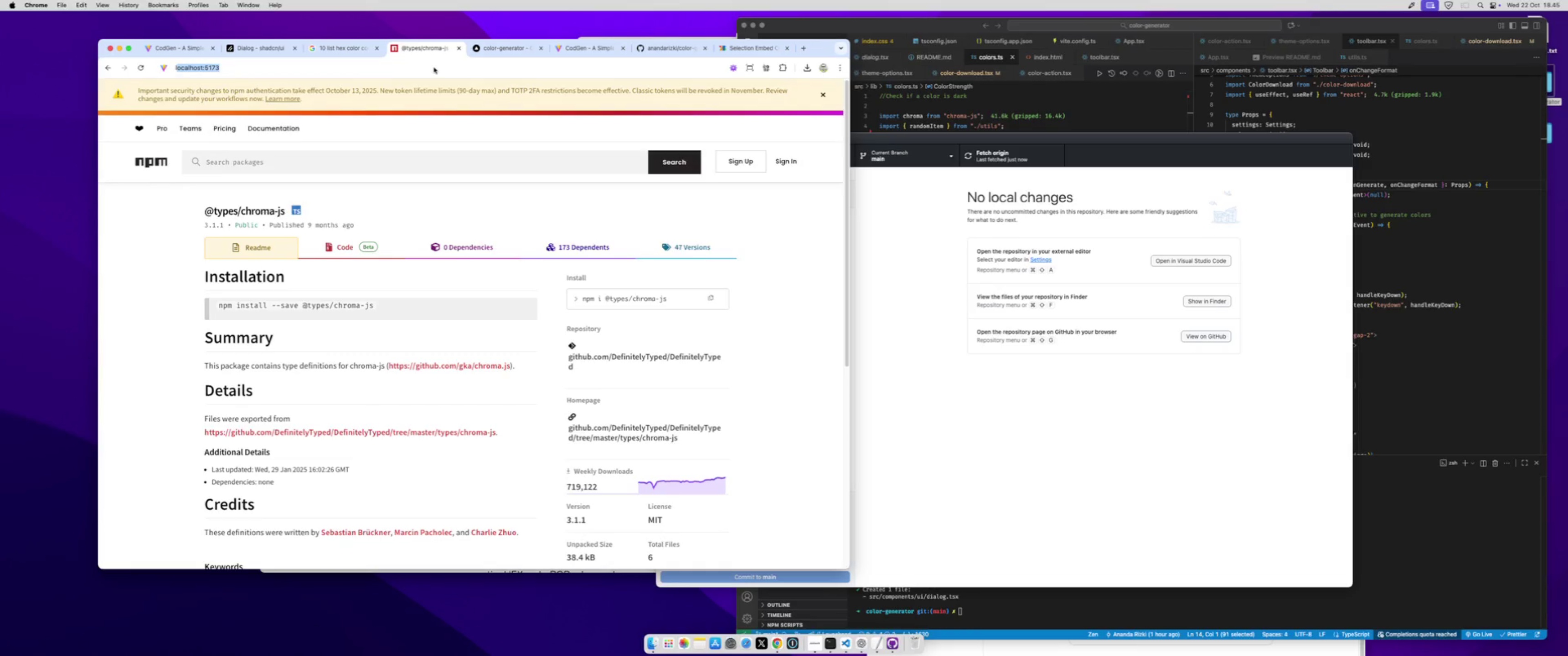 
type(lucide)
 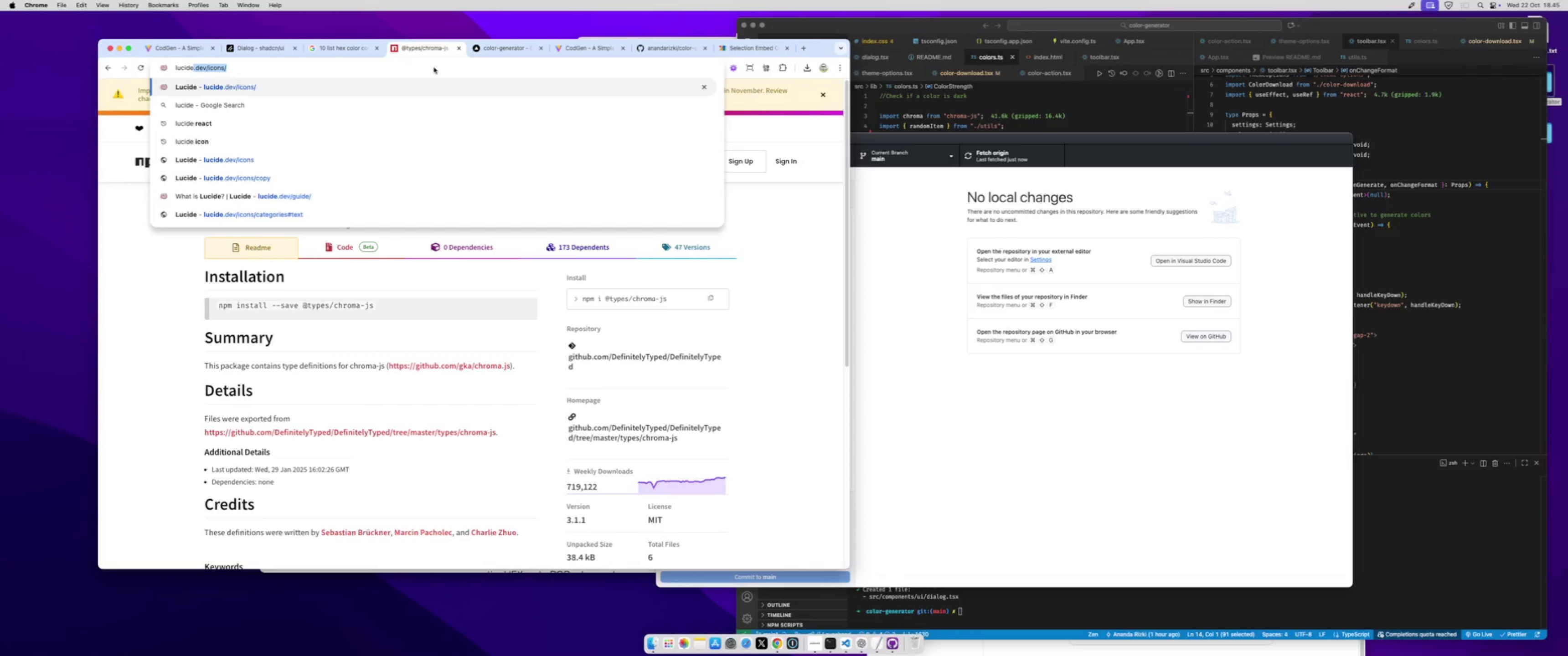 
key(Enter)
 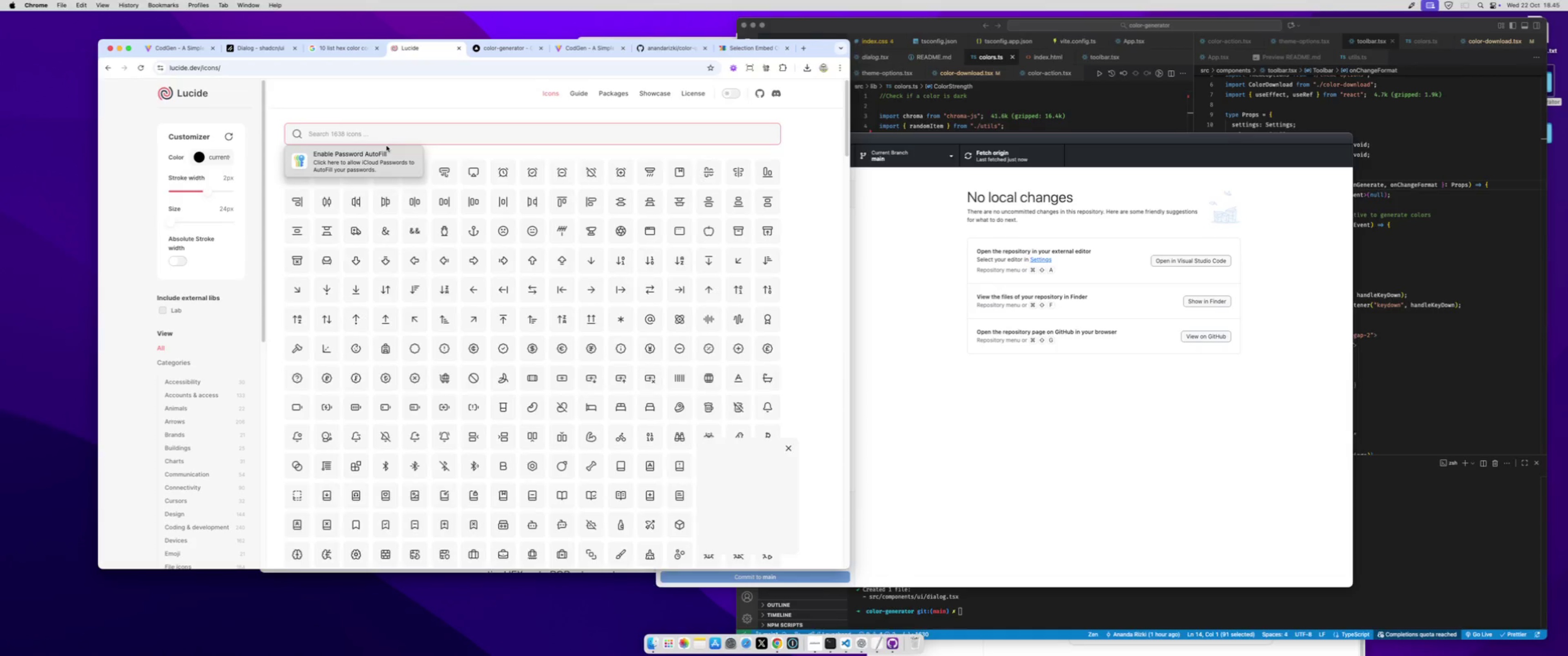 
left_click([386, 137])
 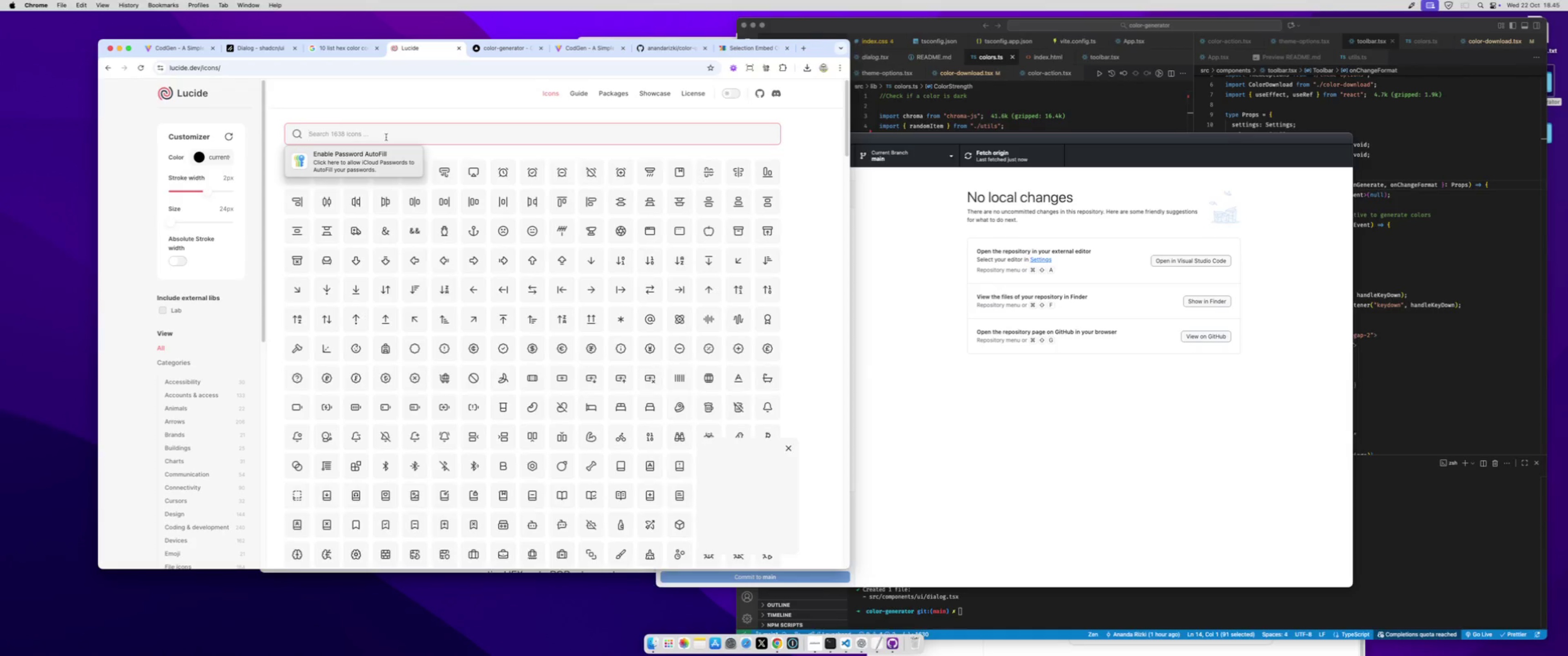 
type(gith)
 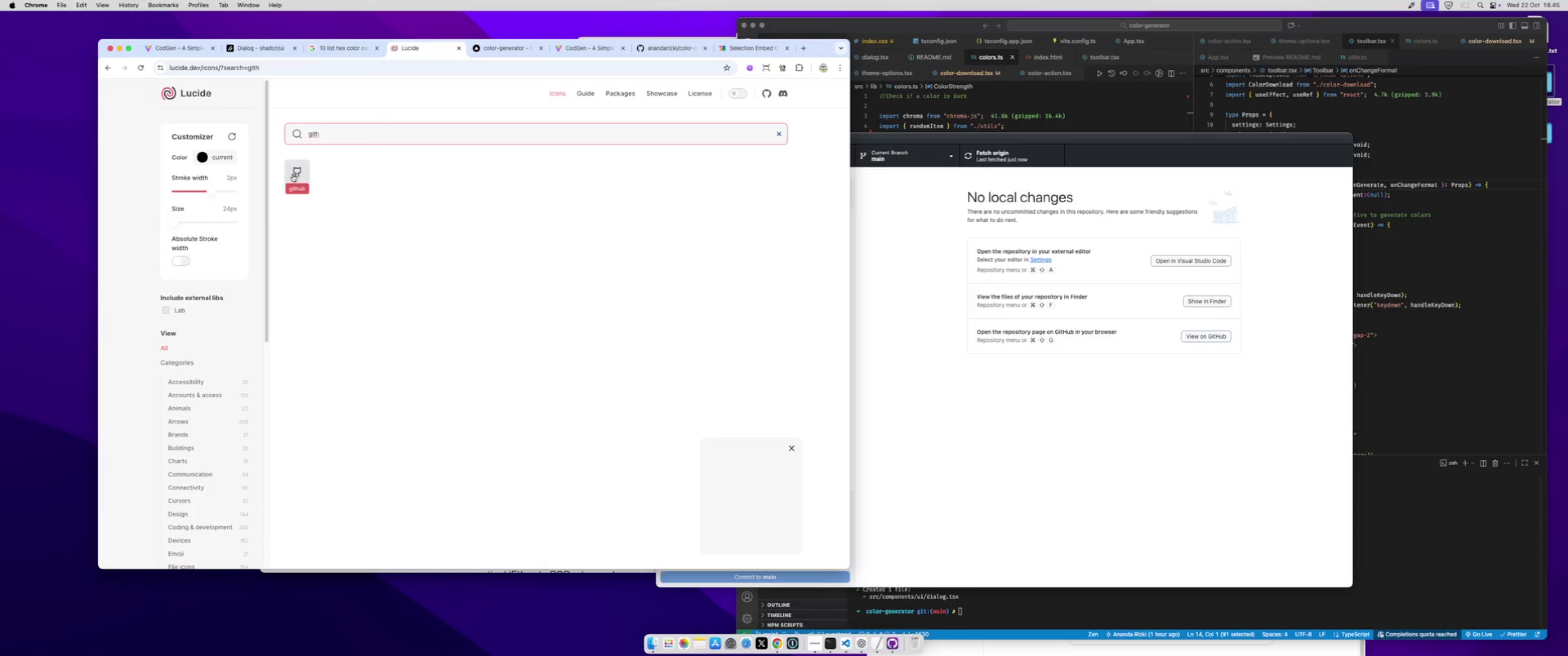 
left_click([293, 174])
 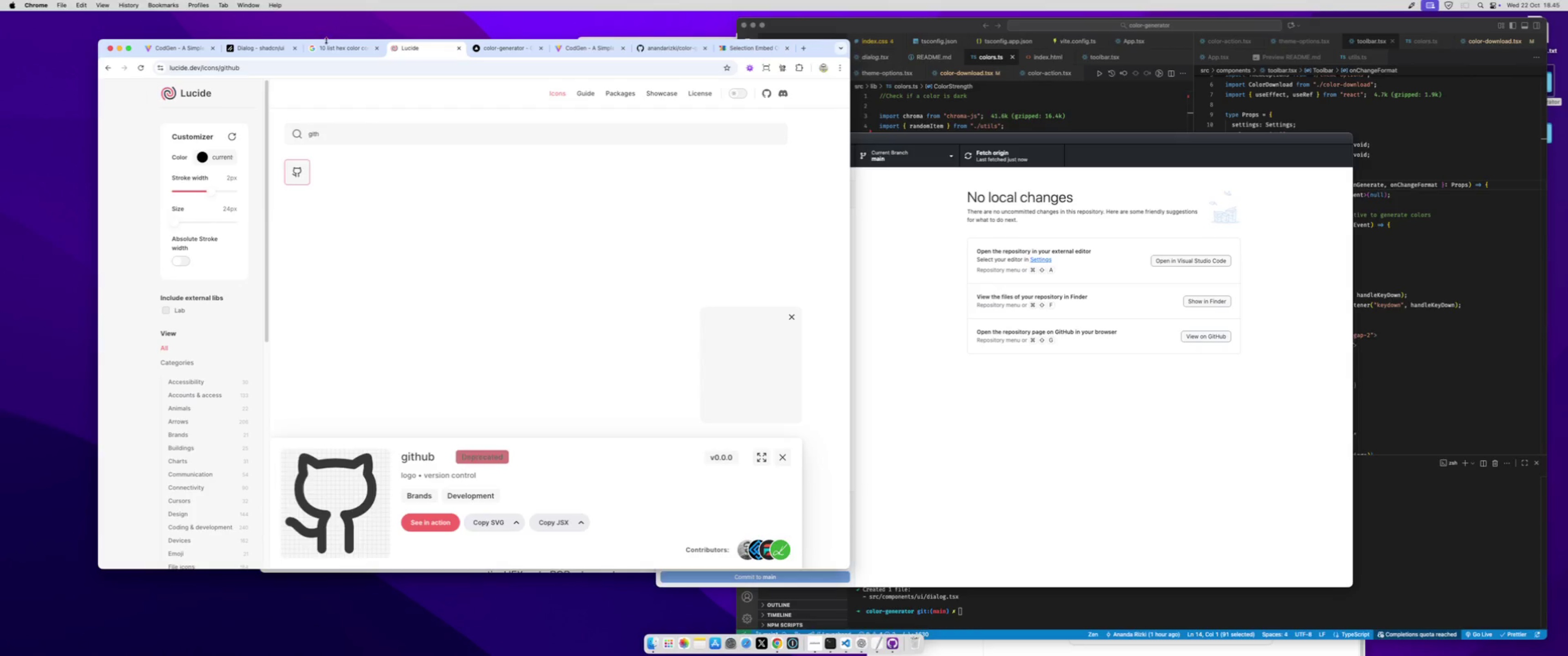 
left_click([330, 51])
 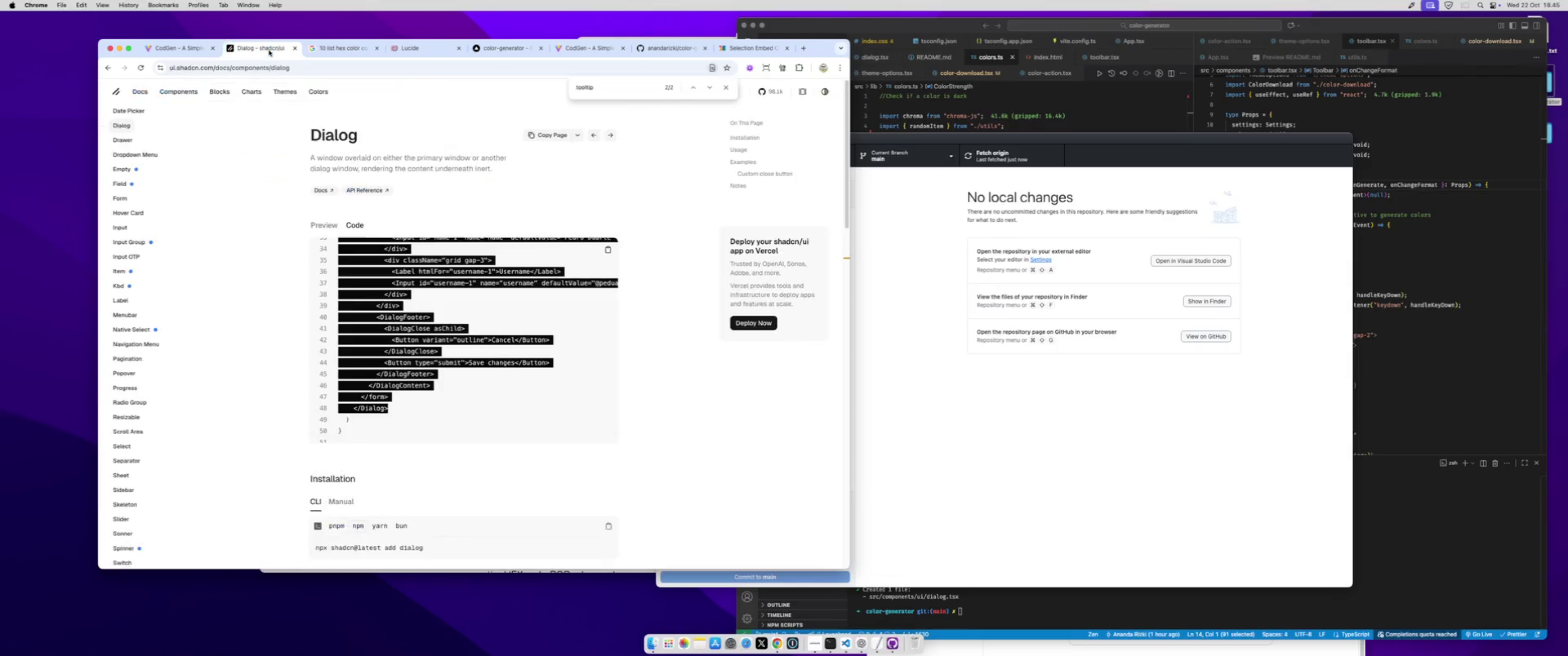 
left_click([269, 50])
 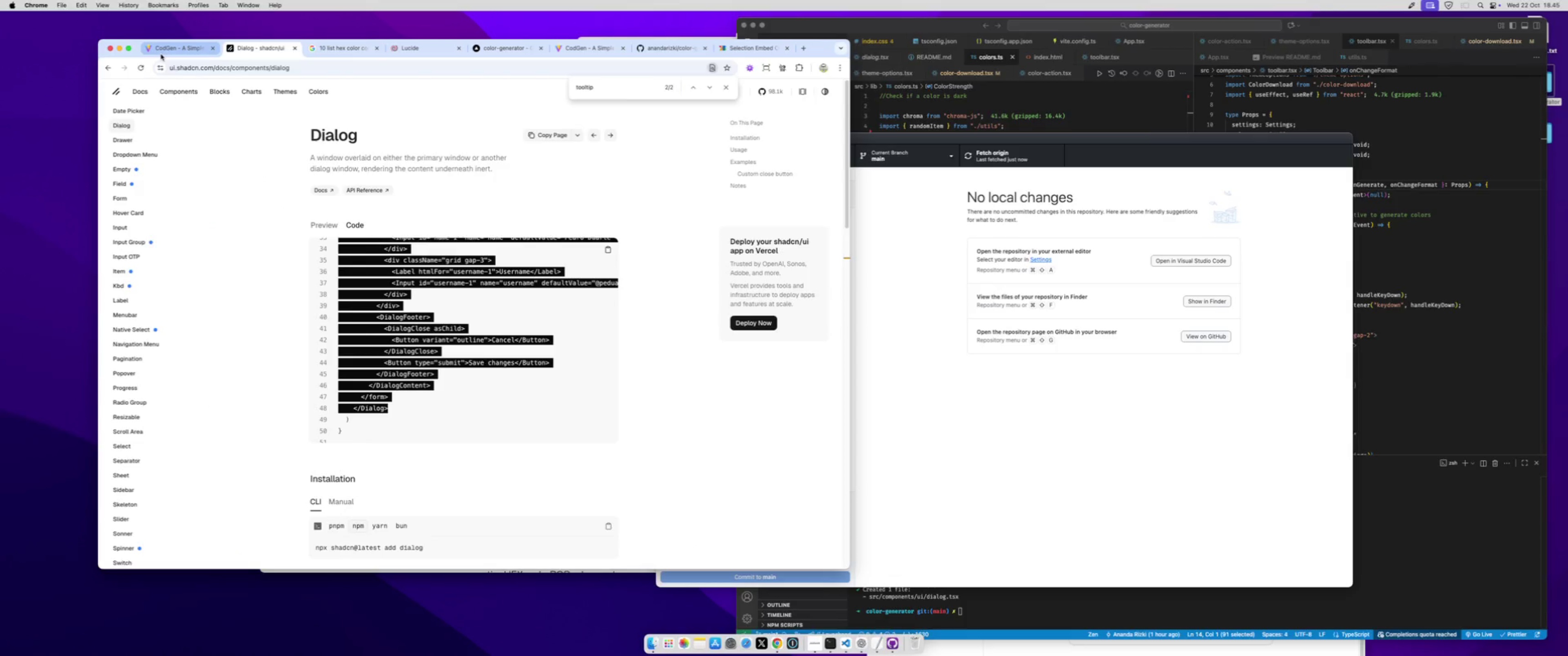 
left_click([161, 54])
 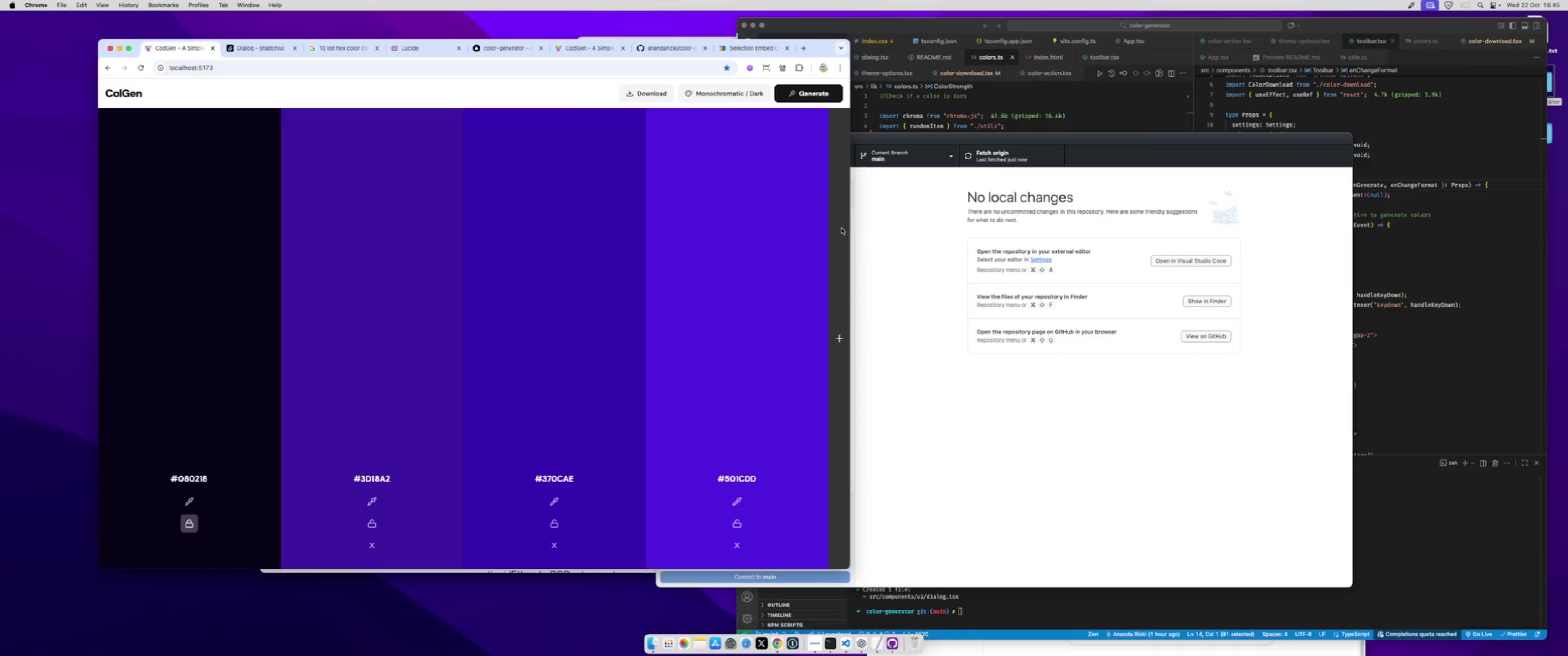 
left_click_drag(start_coordinate=[850, 231], to_coordinate=[777, 239])
 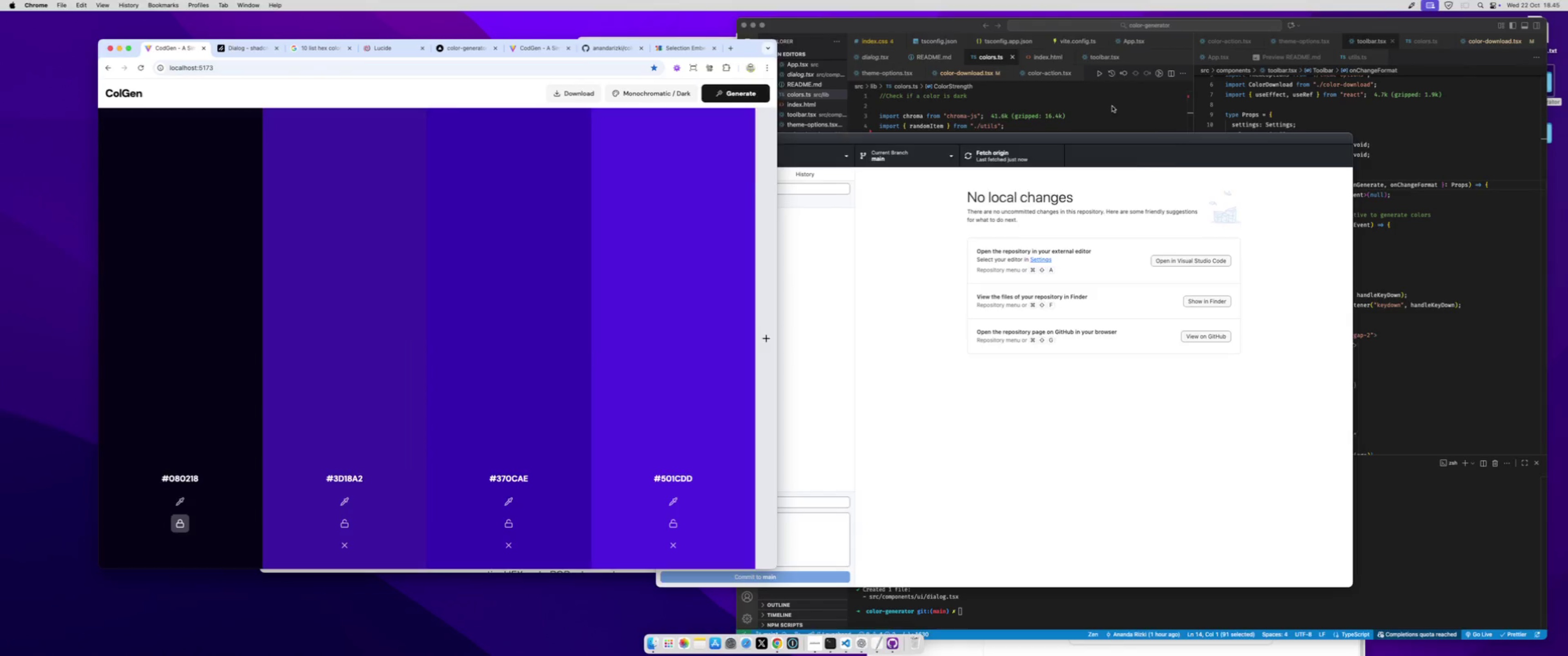 
left_click([1112, 106])
 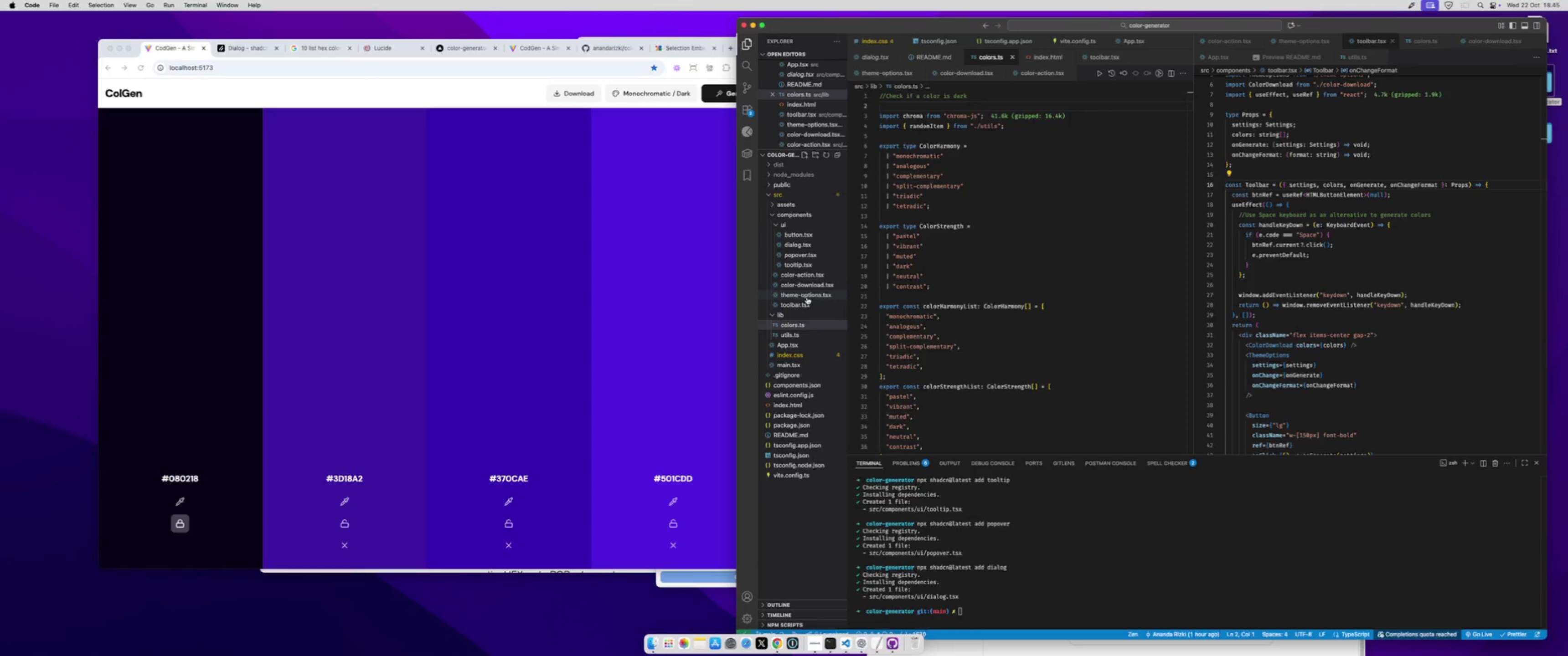 
left_click([805, 303])
 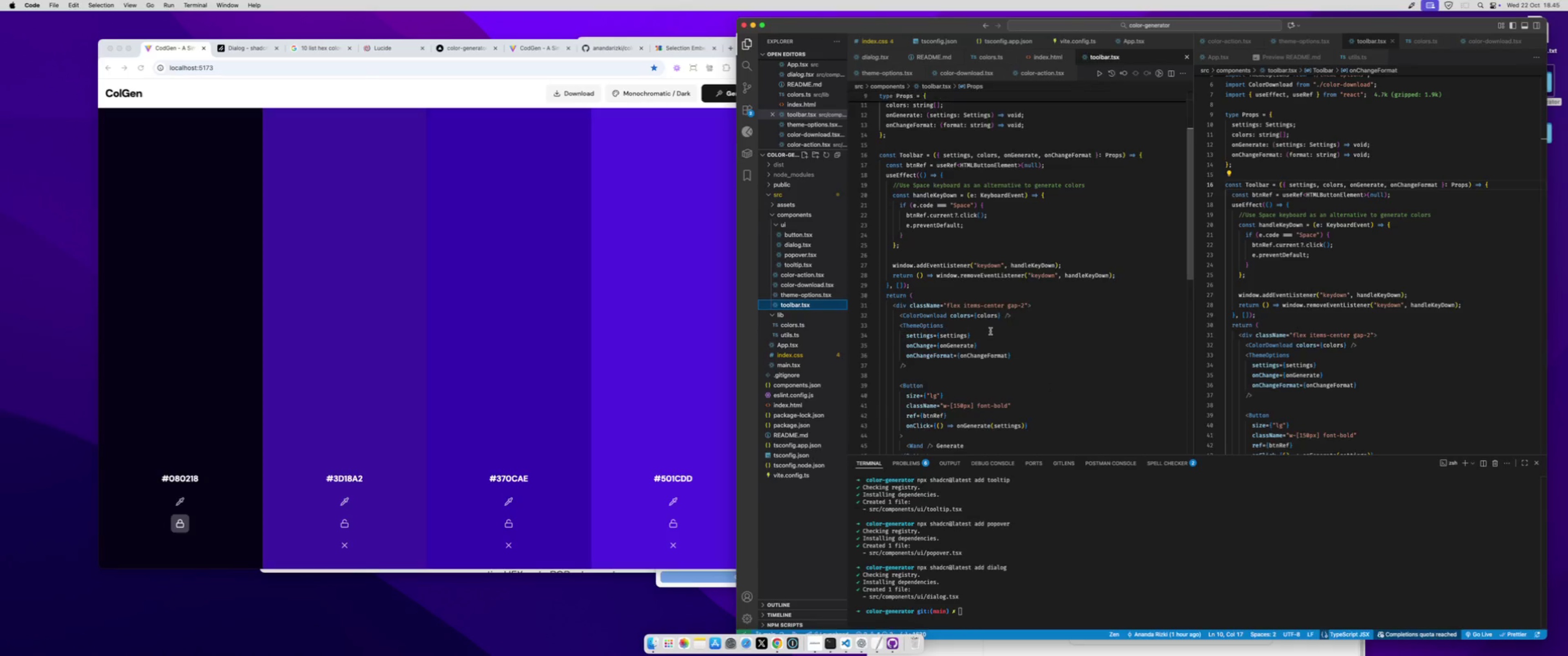 
scroll: coordinate [990, 331], scroll_direction: down, amount: 8.0
 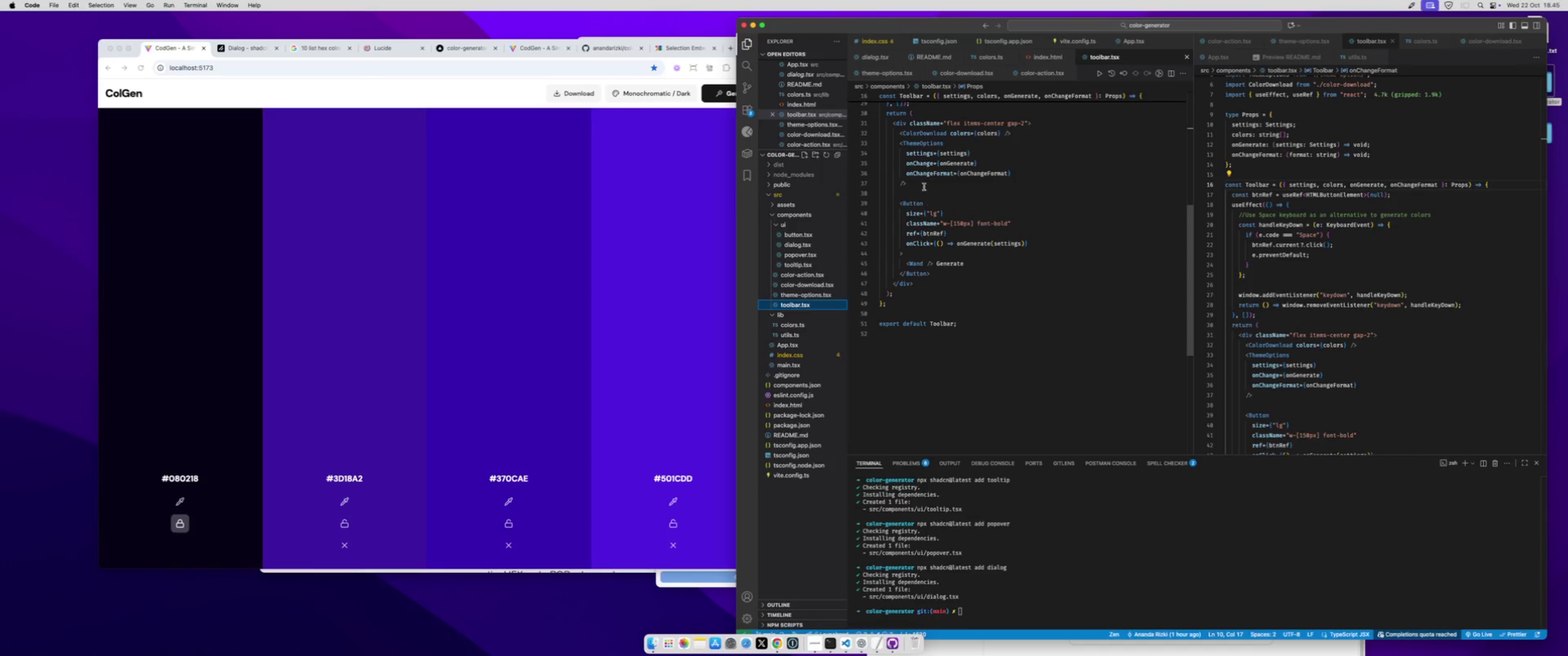 
scroll: coordinate [928, 193], scroll_direction: up, amount: 5.0
 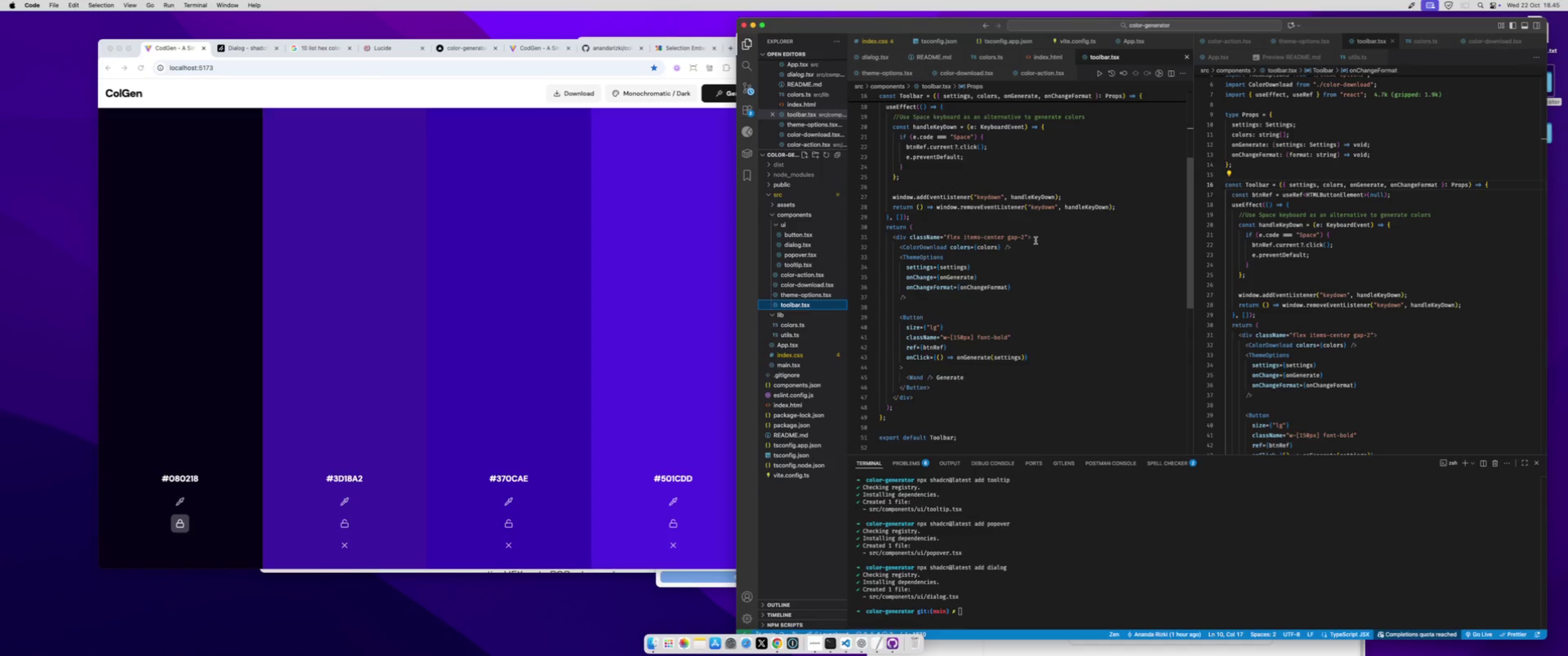 
left_click([1037, 239])
 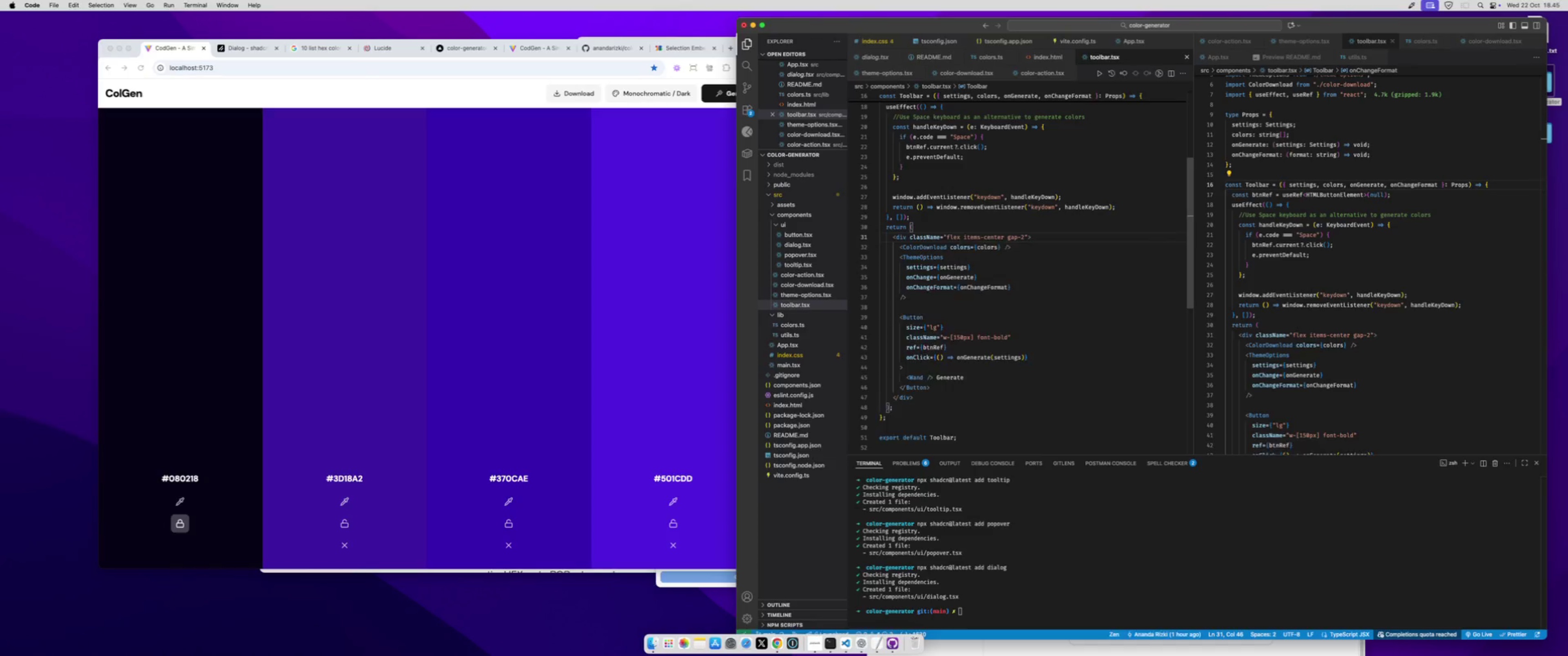 
key(Enter)
 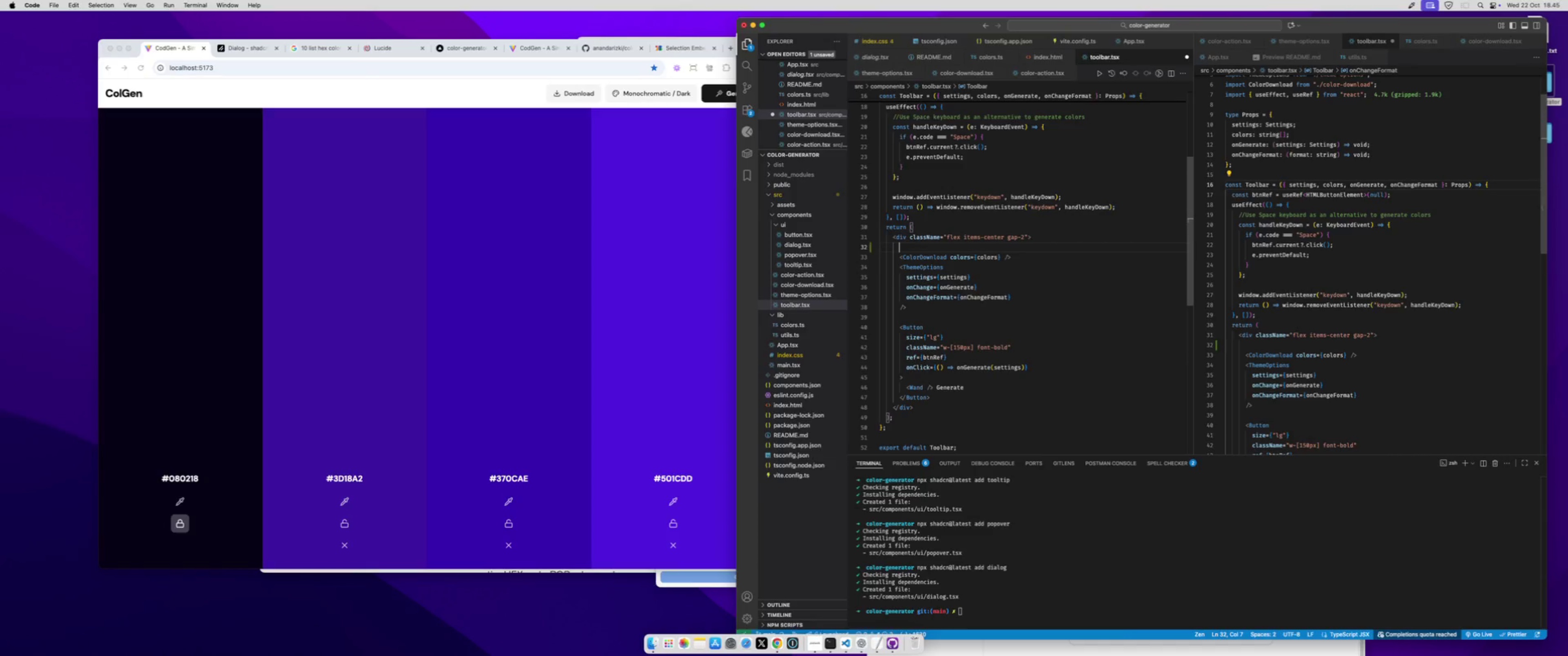 
key(Shift+Comma)
 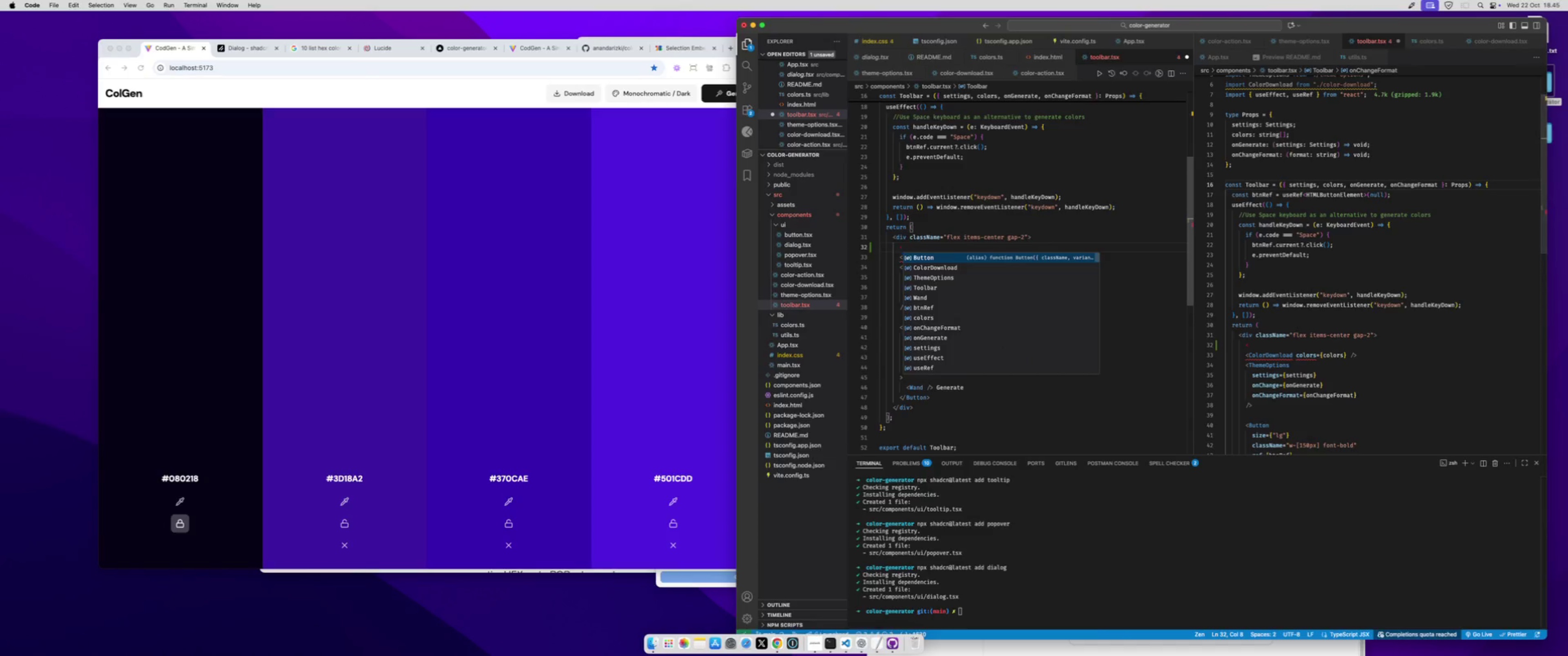 
key(Shift+B)
 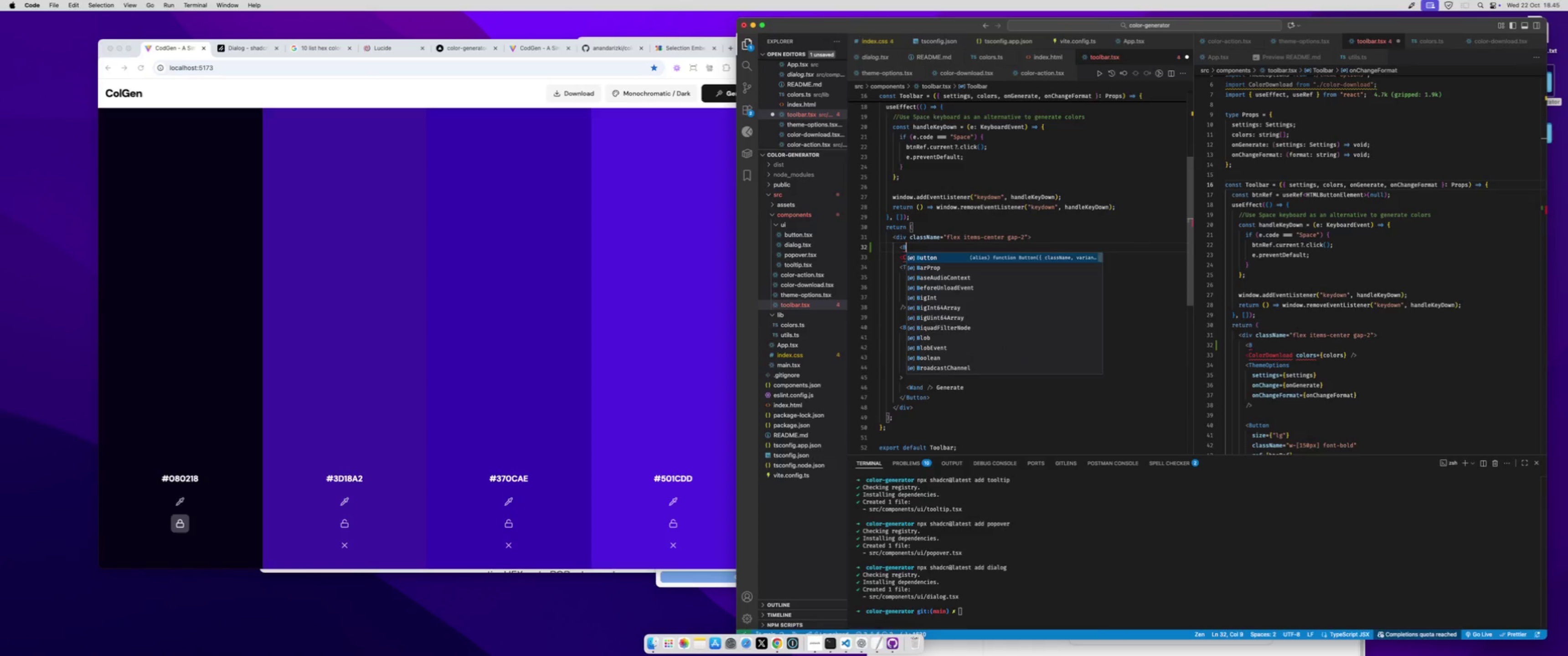 
key(Enter)
 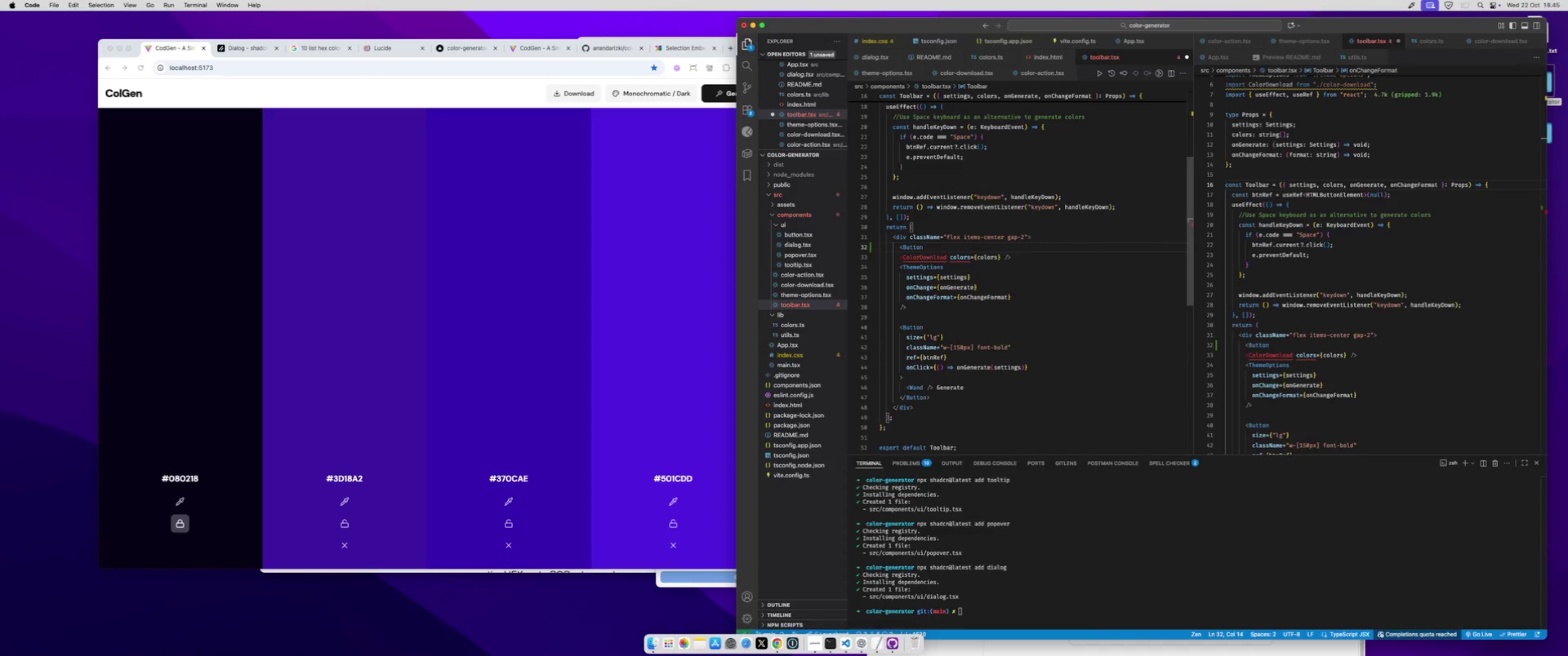 
type( va)
 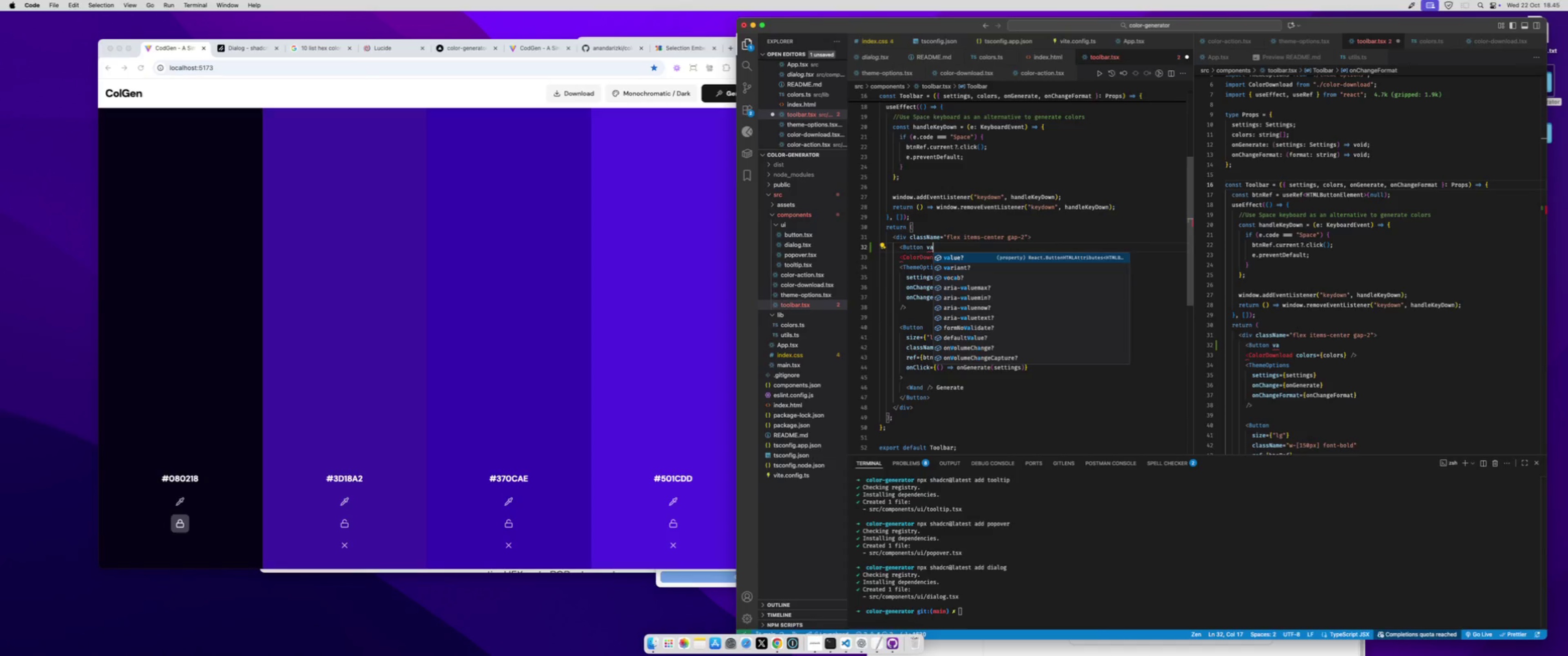 
key(ArrowDown)
 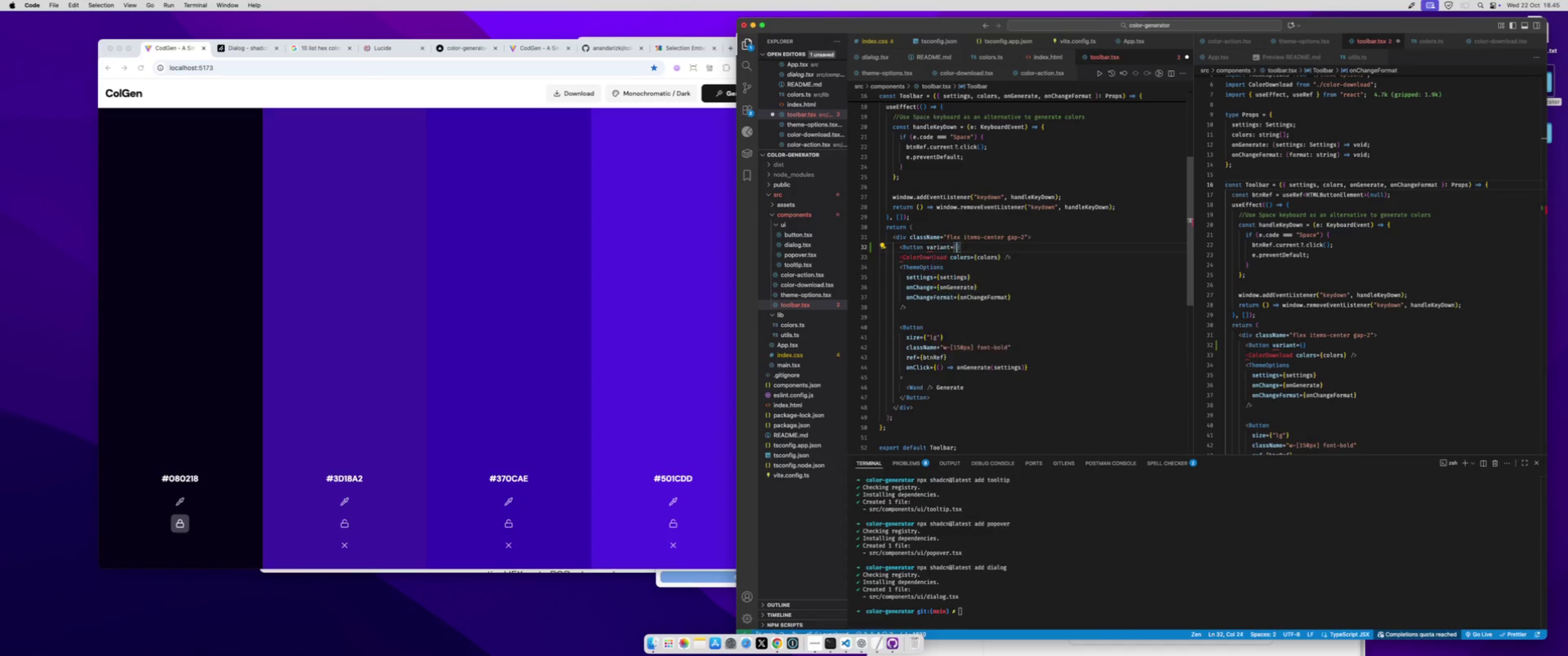 
key(Enter)
 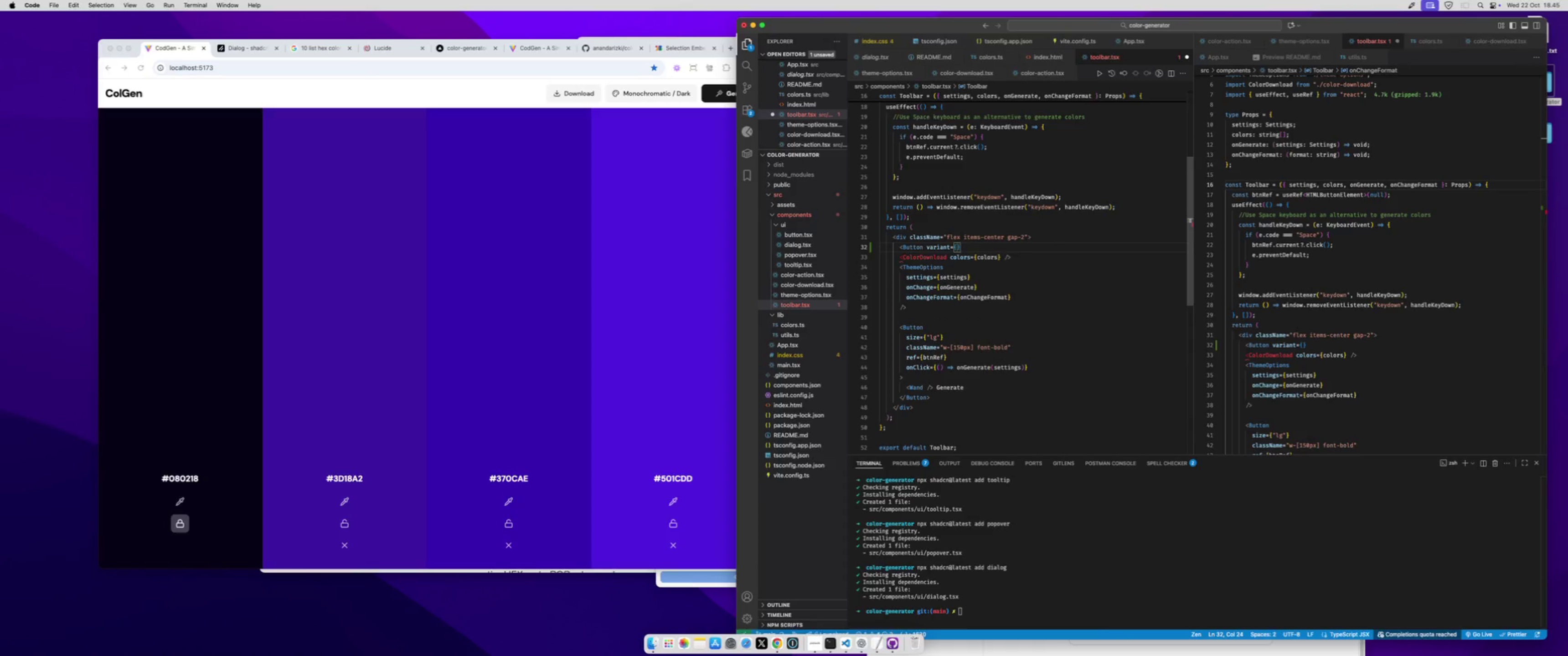 
key(Backspace)
 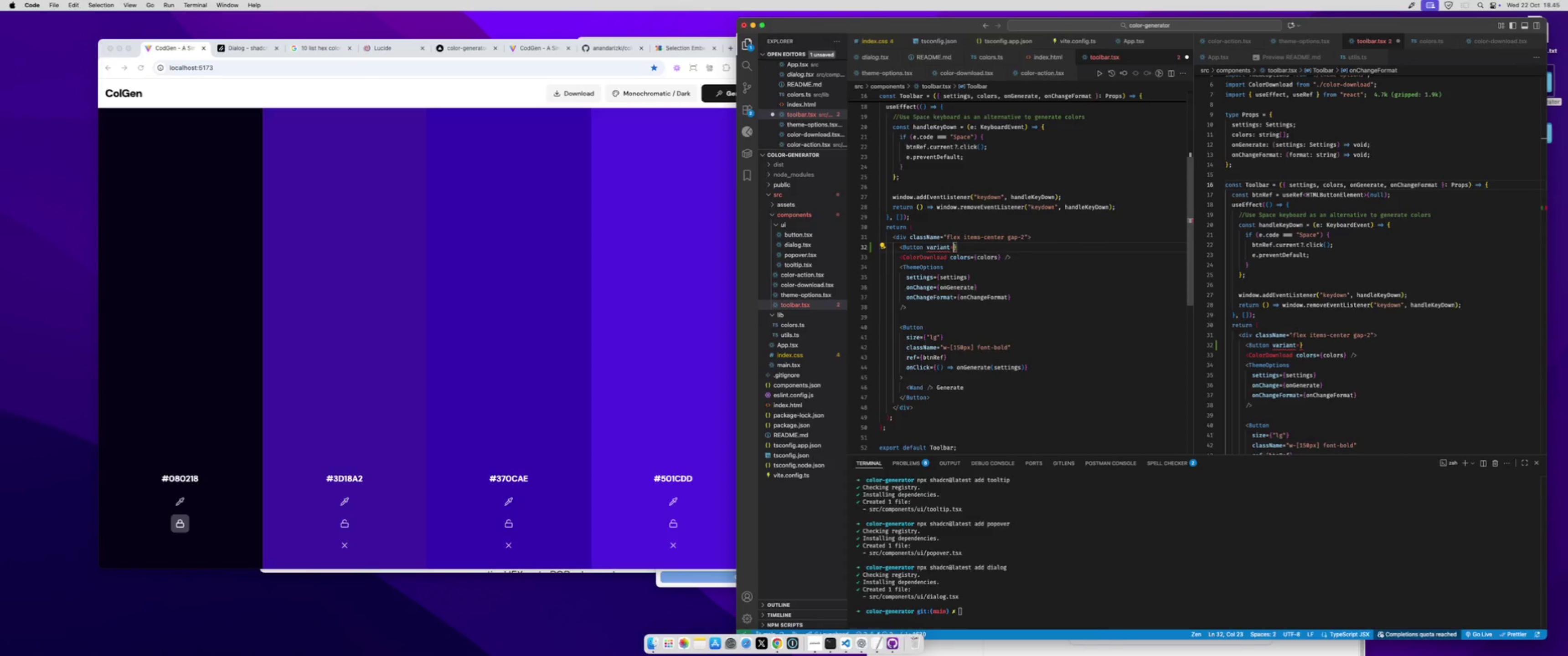 
key(ArrowRight)
 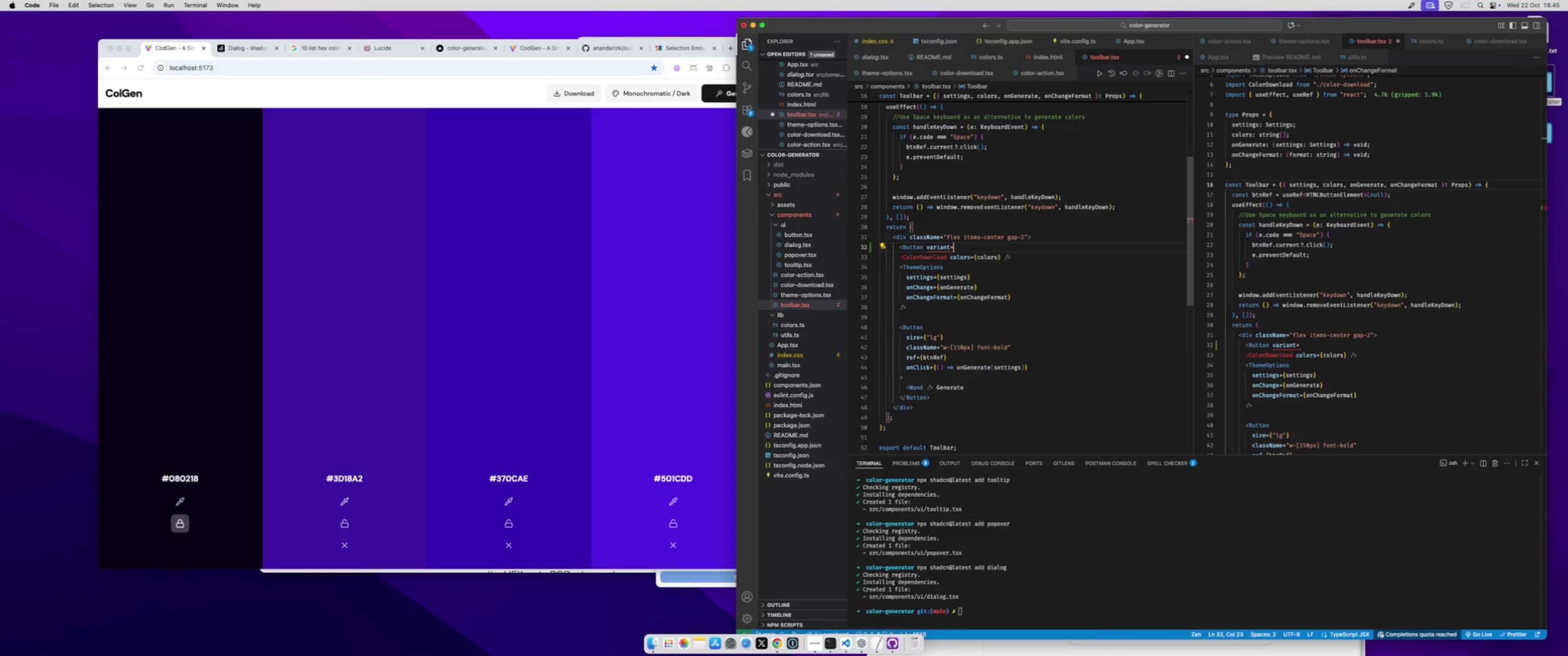 
key(Backspace)
type("se)
 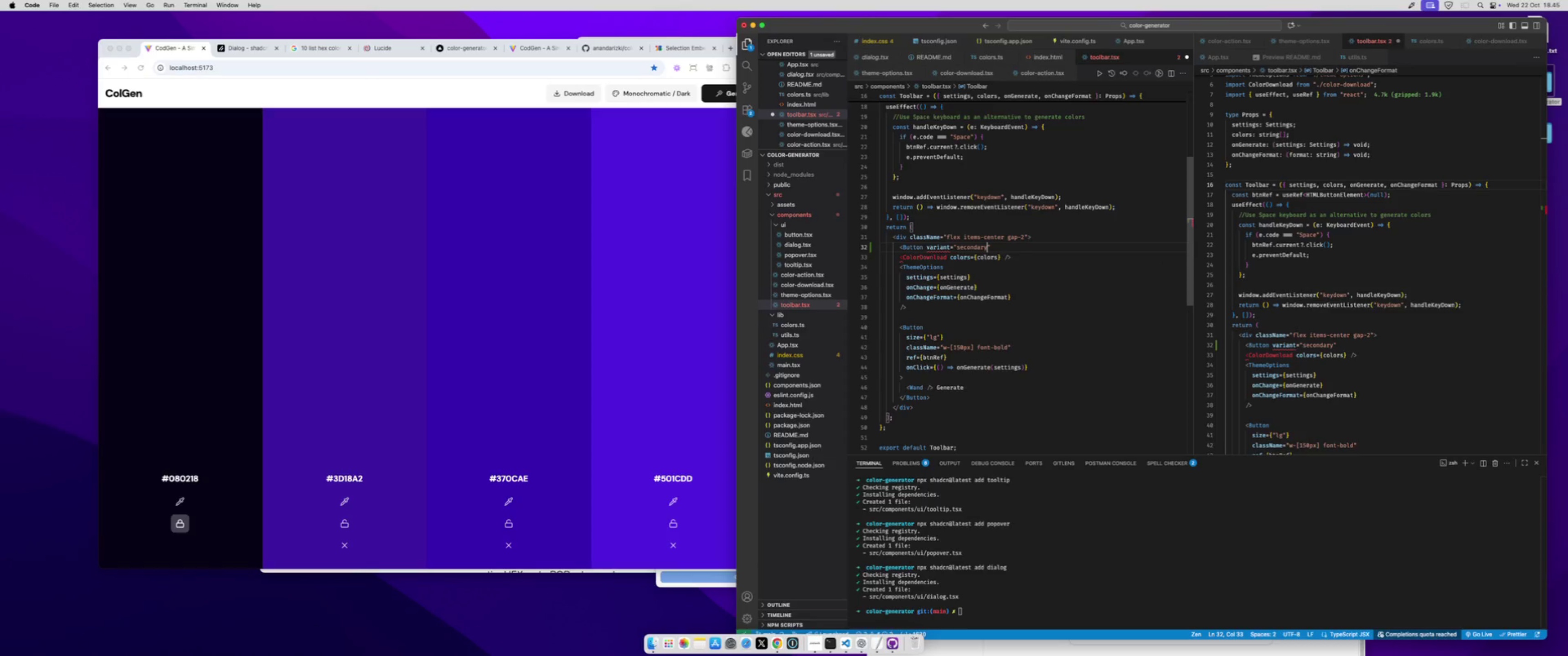 
 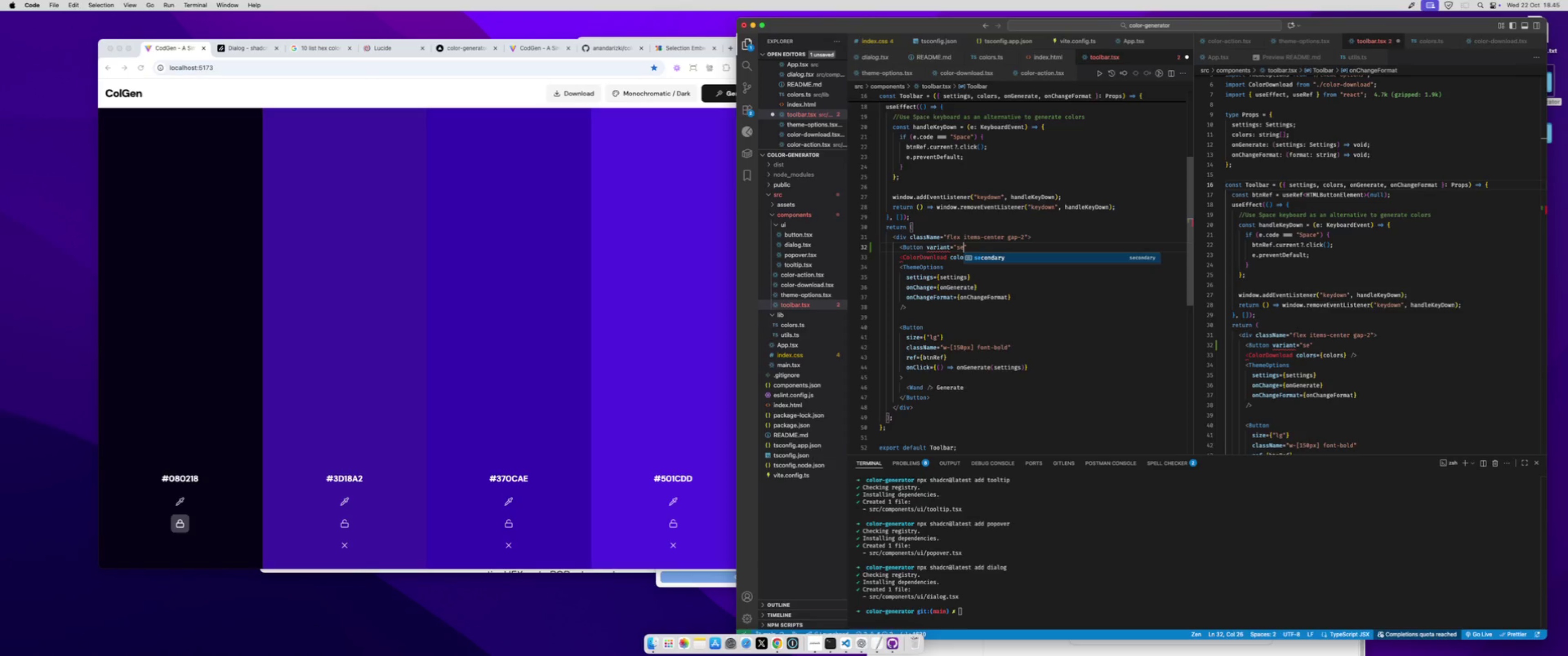 
key(Enter)
 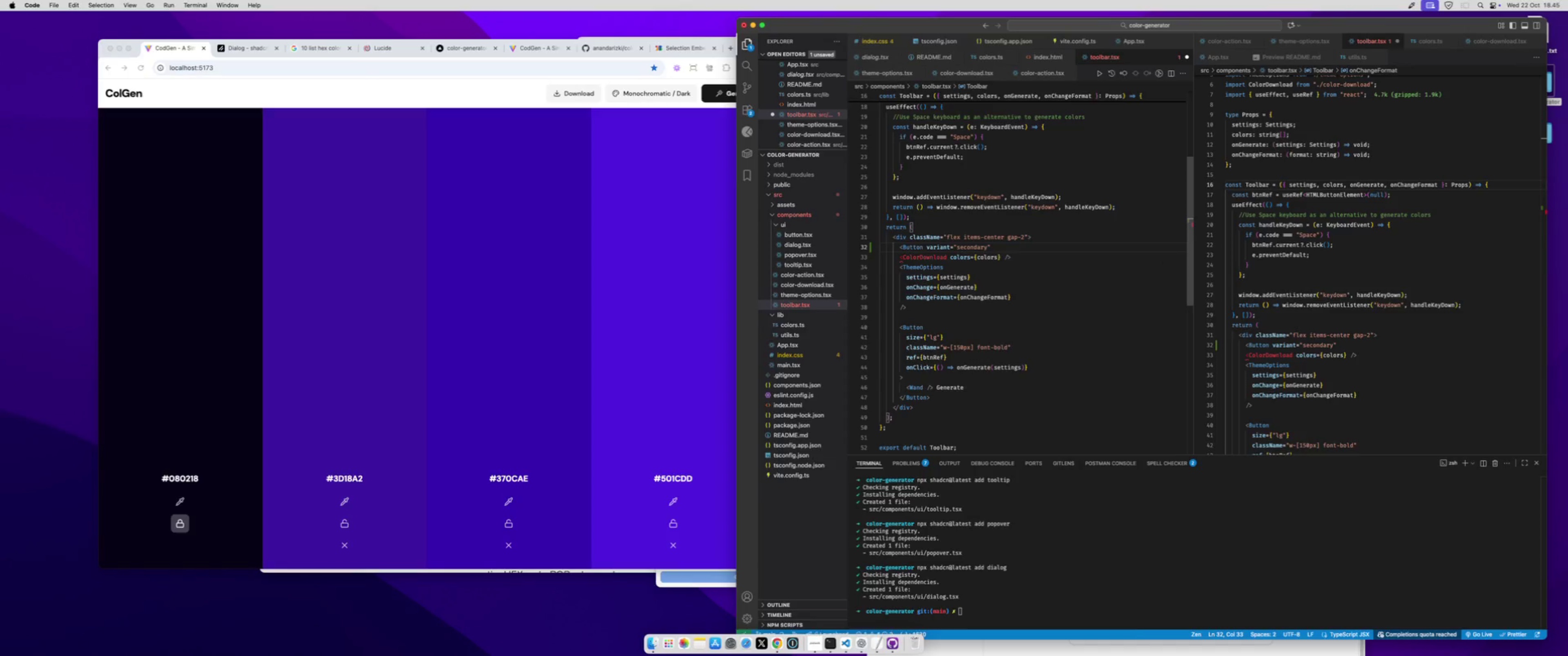 
key(ArrowRight)
 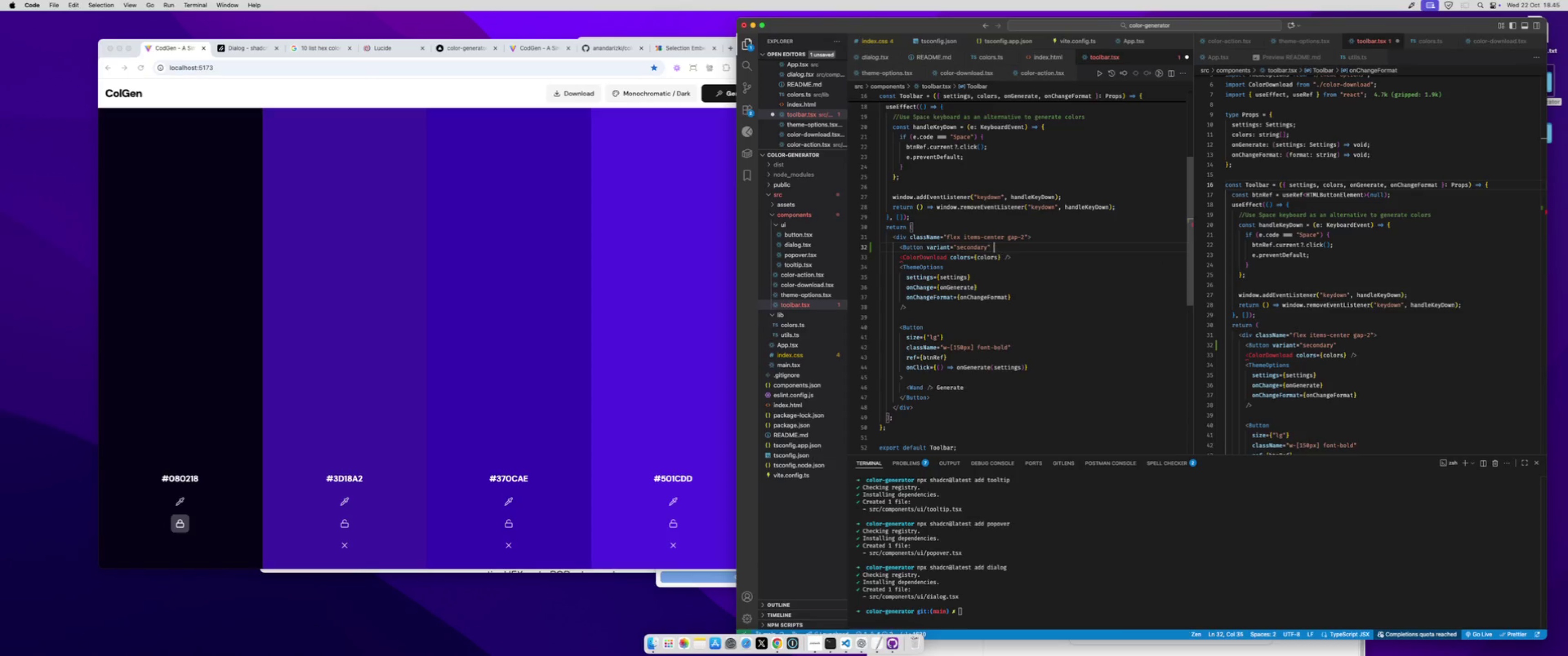 
type( size="lg)
 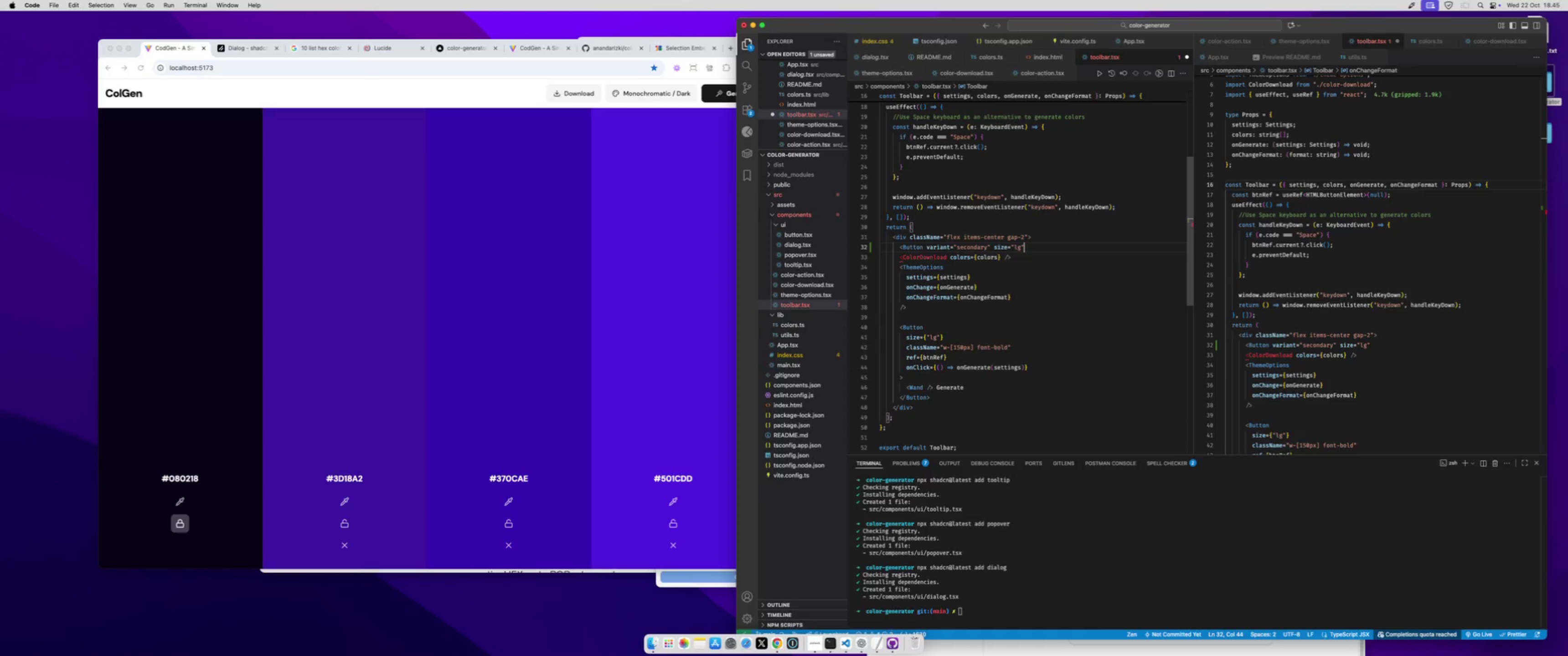 
 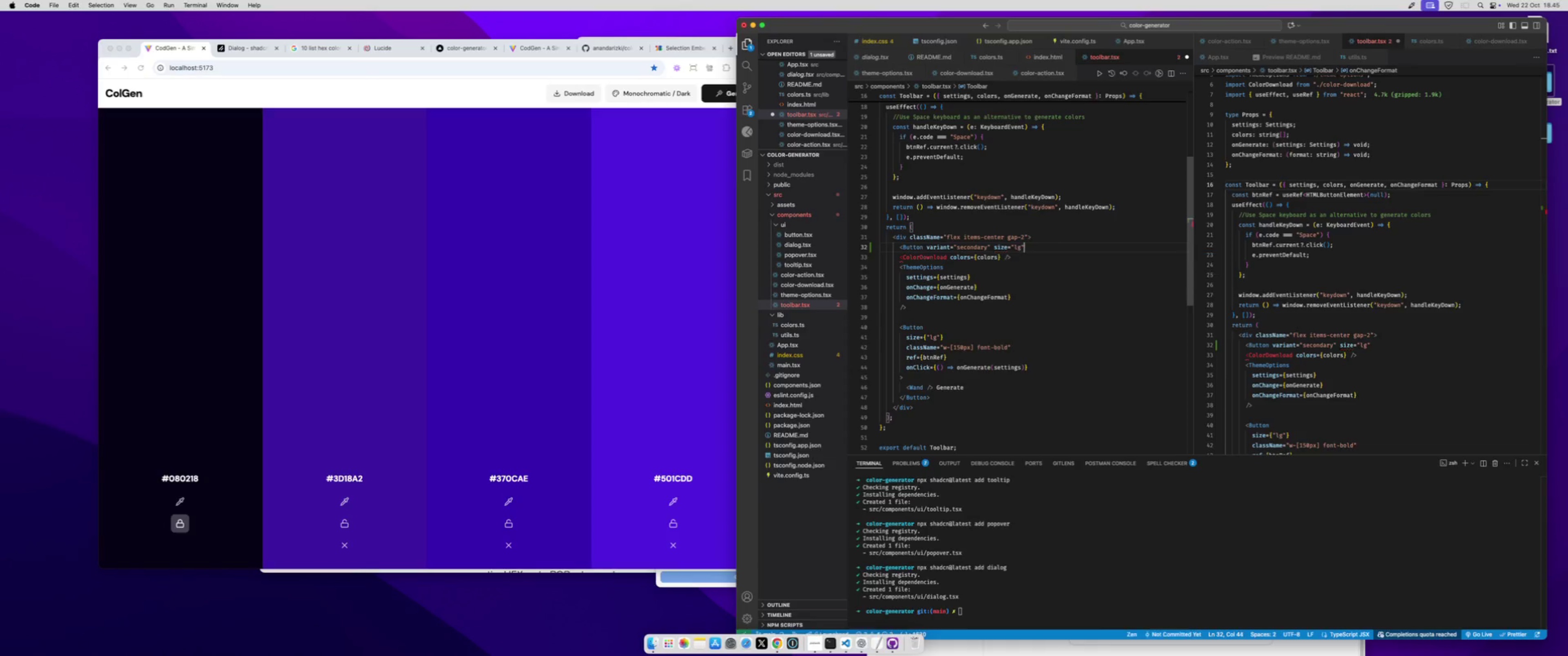 
key(ArrowRight)
 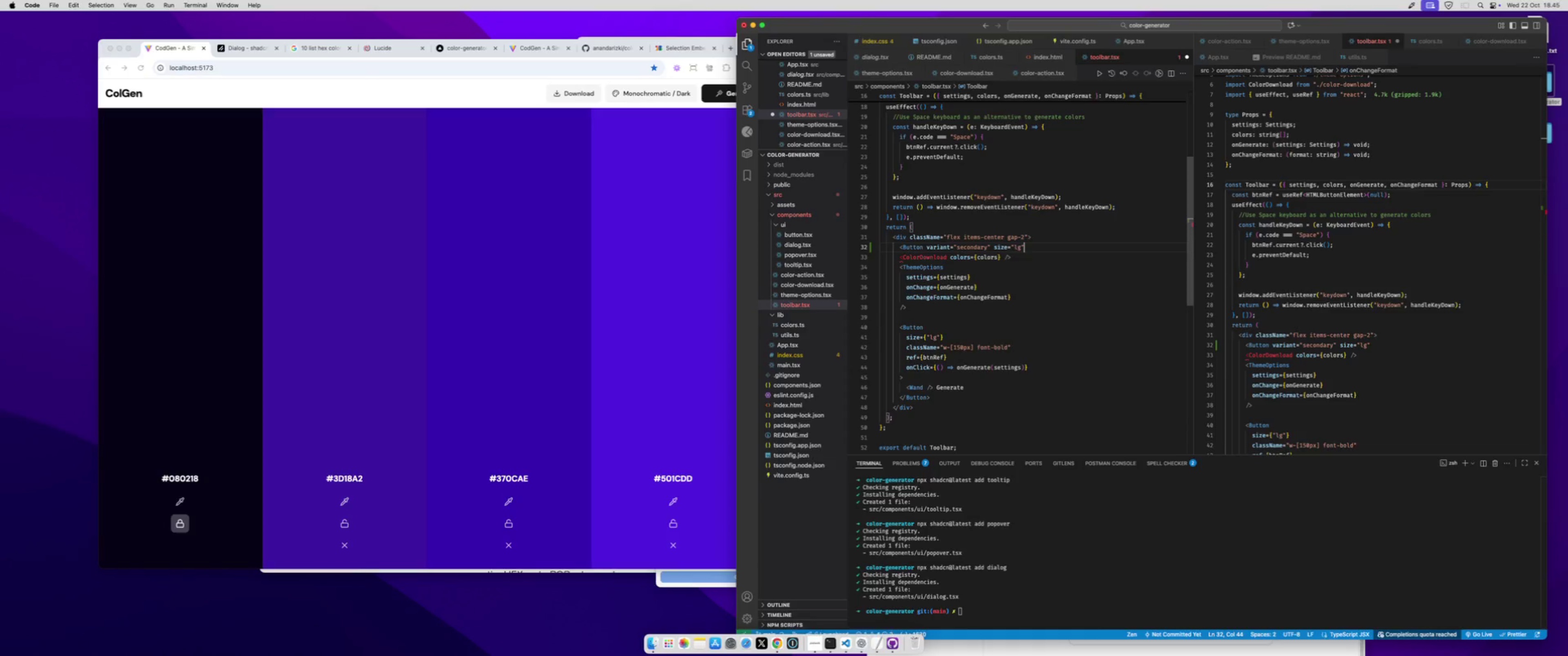 
key(Shift+Period)
 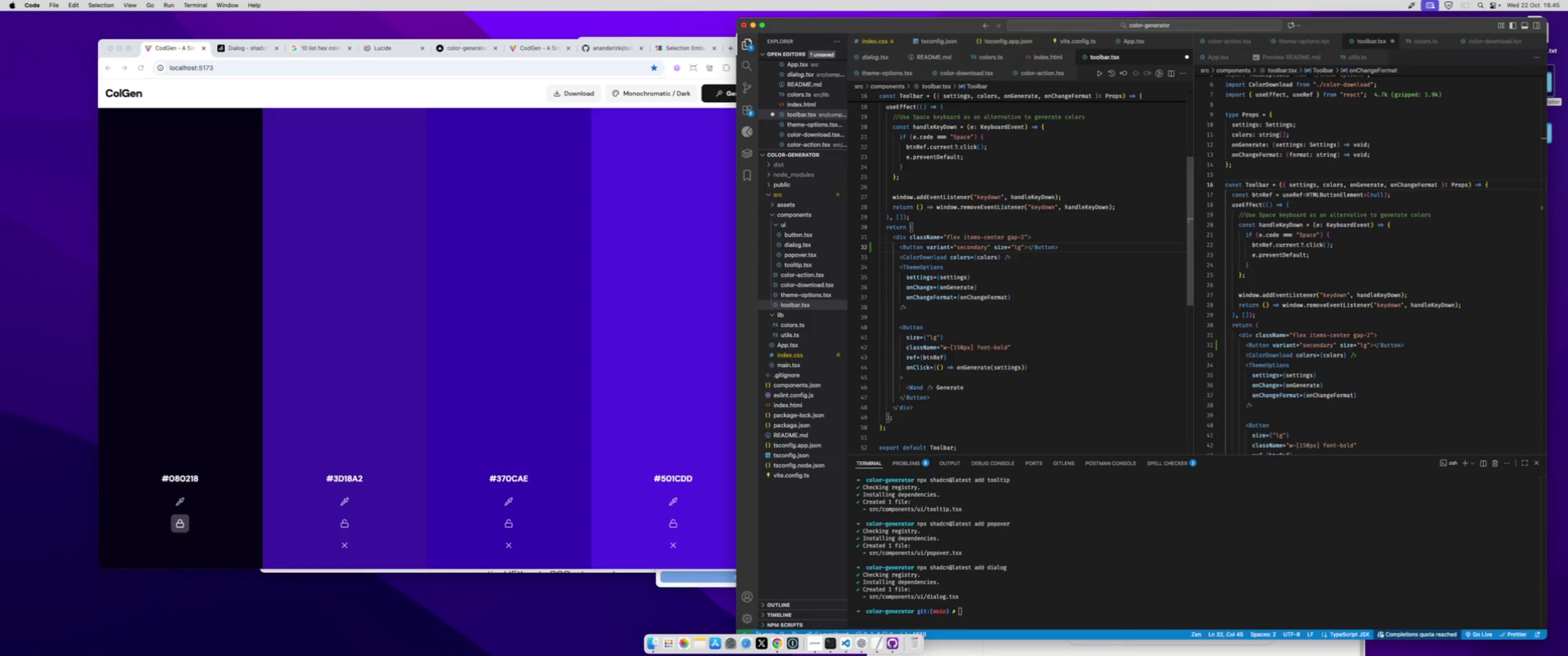 
key(Enter)
 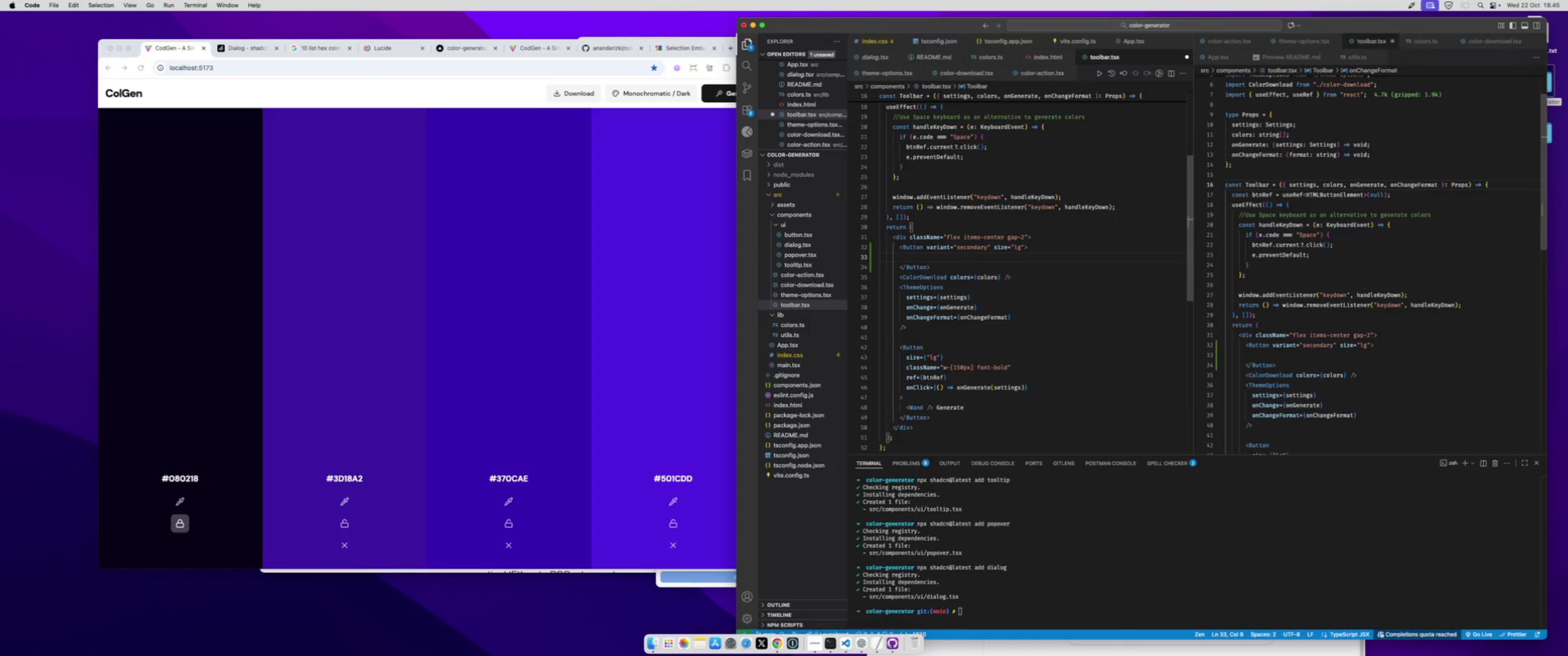 
type(<Gitb)
 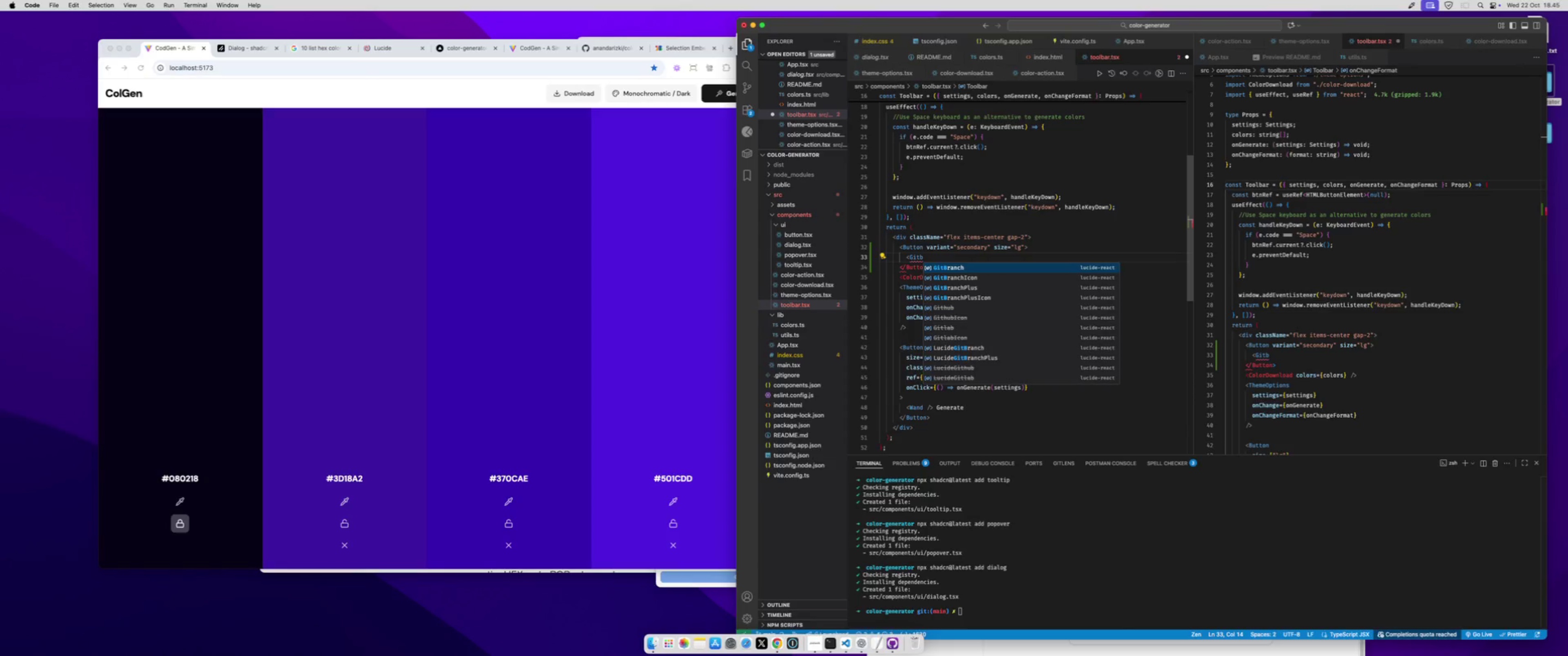 
key(ArrowDown)
 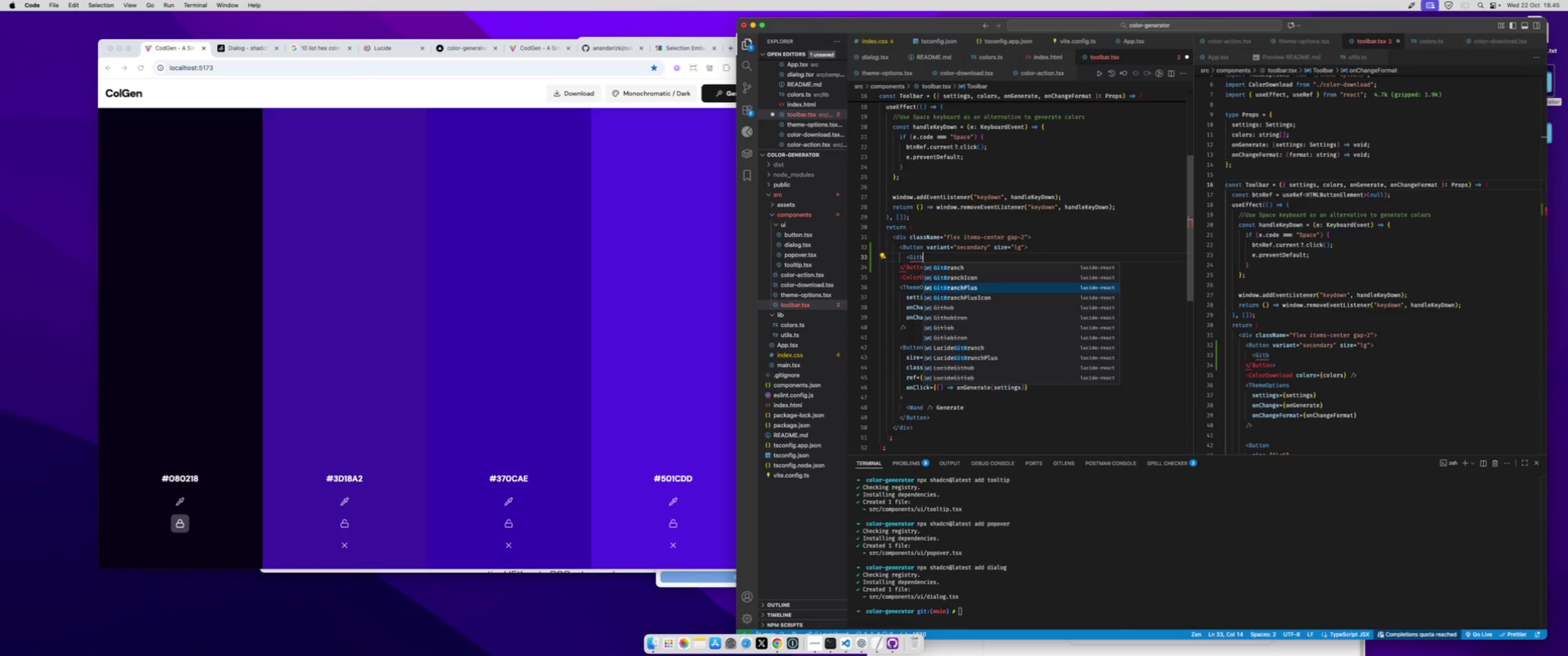 
key(ArrowDown)
 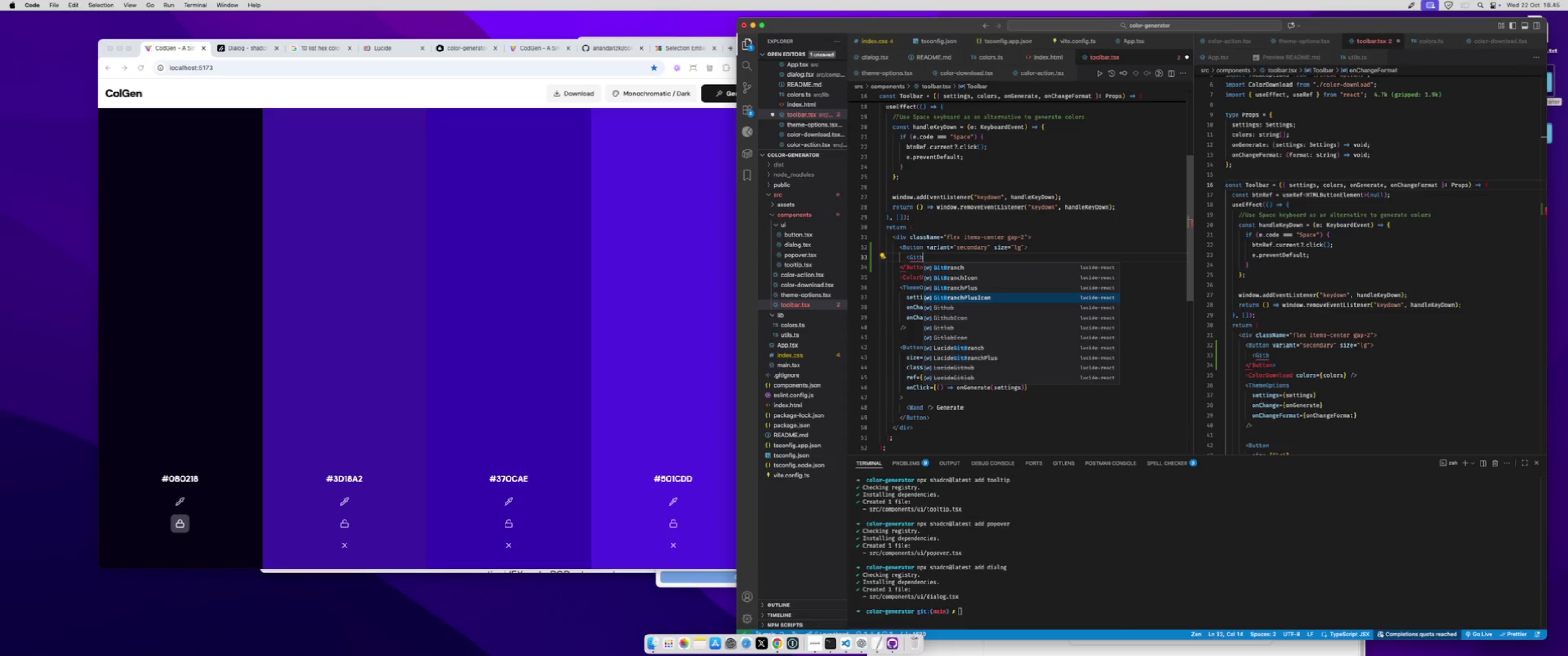 
key(ArrowDown)
 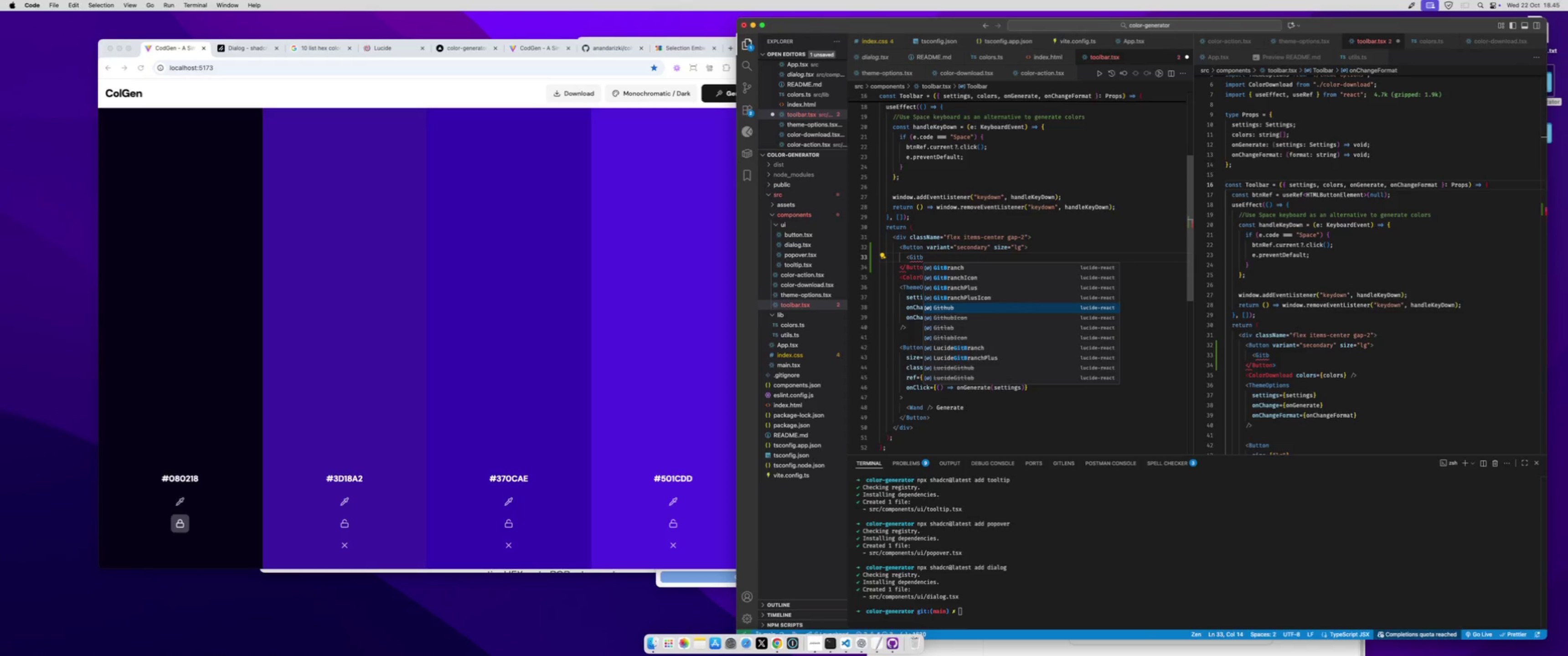 
key(ArrowDown)
 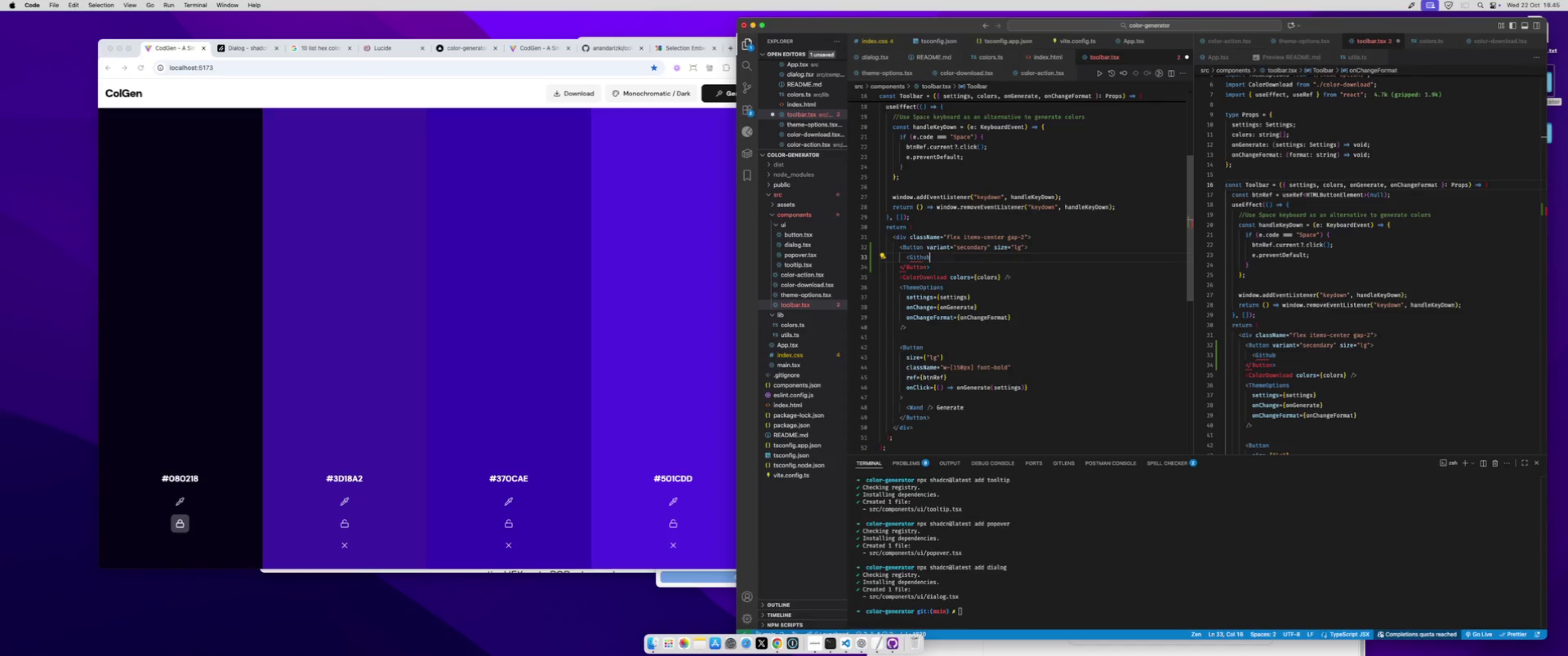 
key(Enter)
 